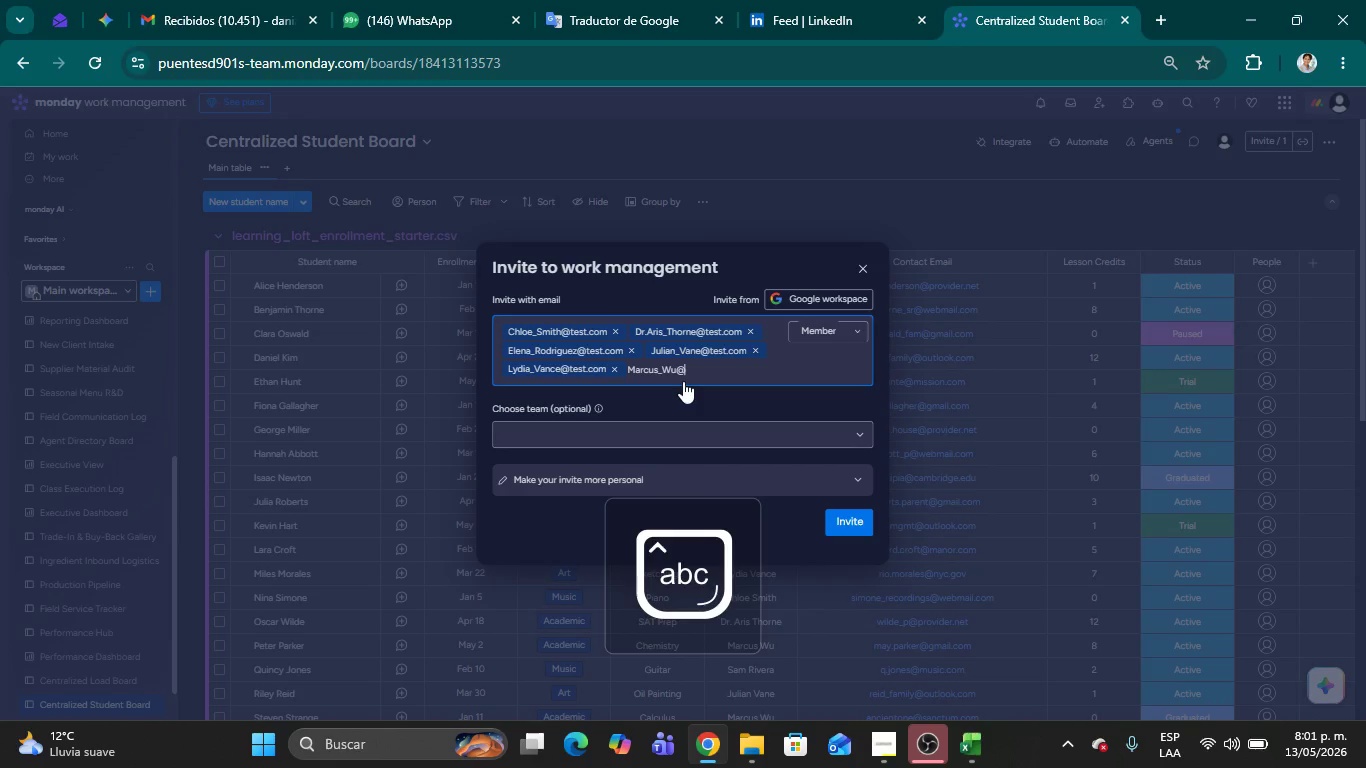 
key(Alt+Control+Q)
 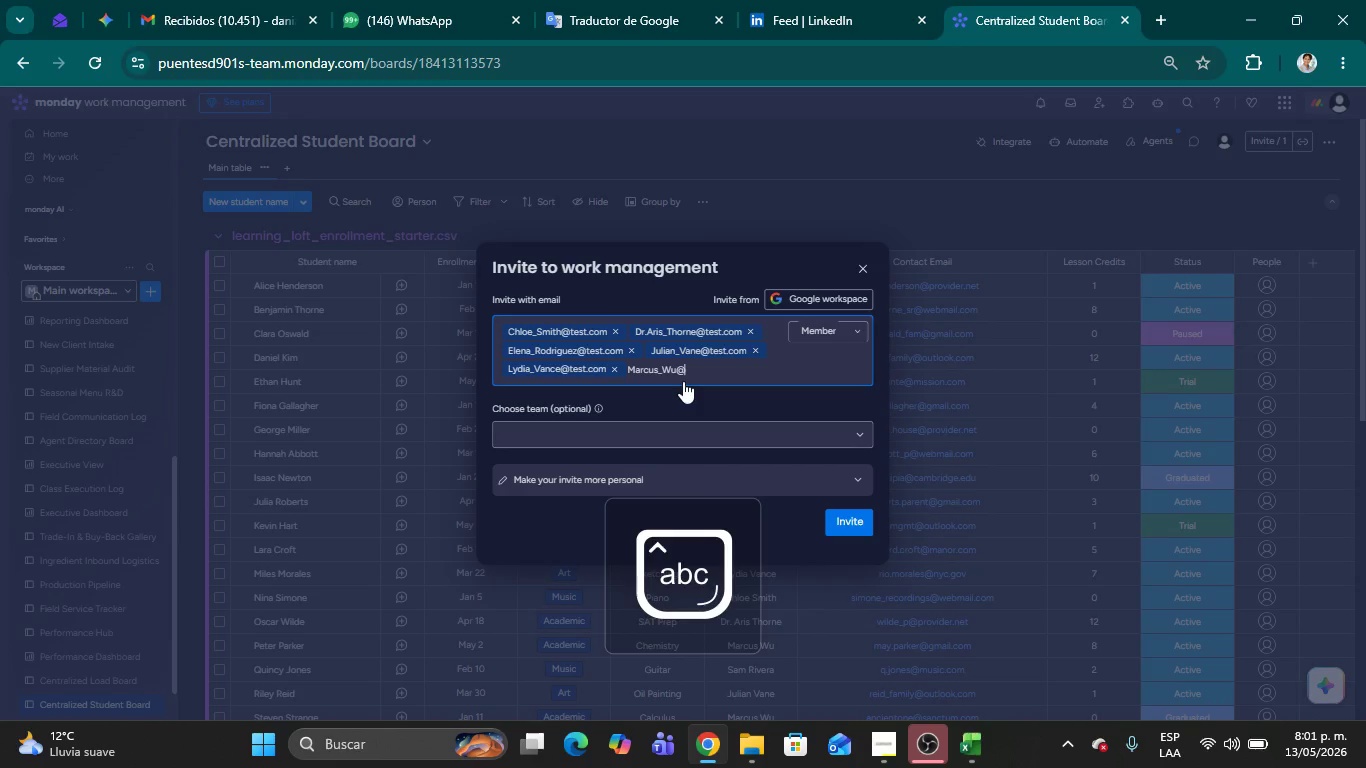 
type(test.com )
 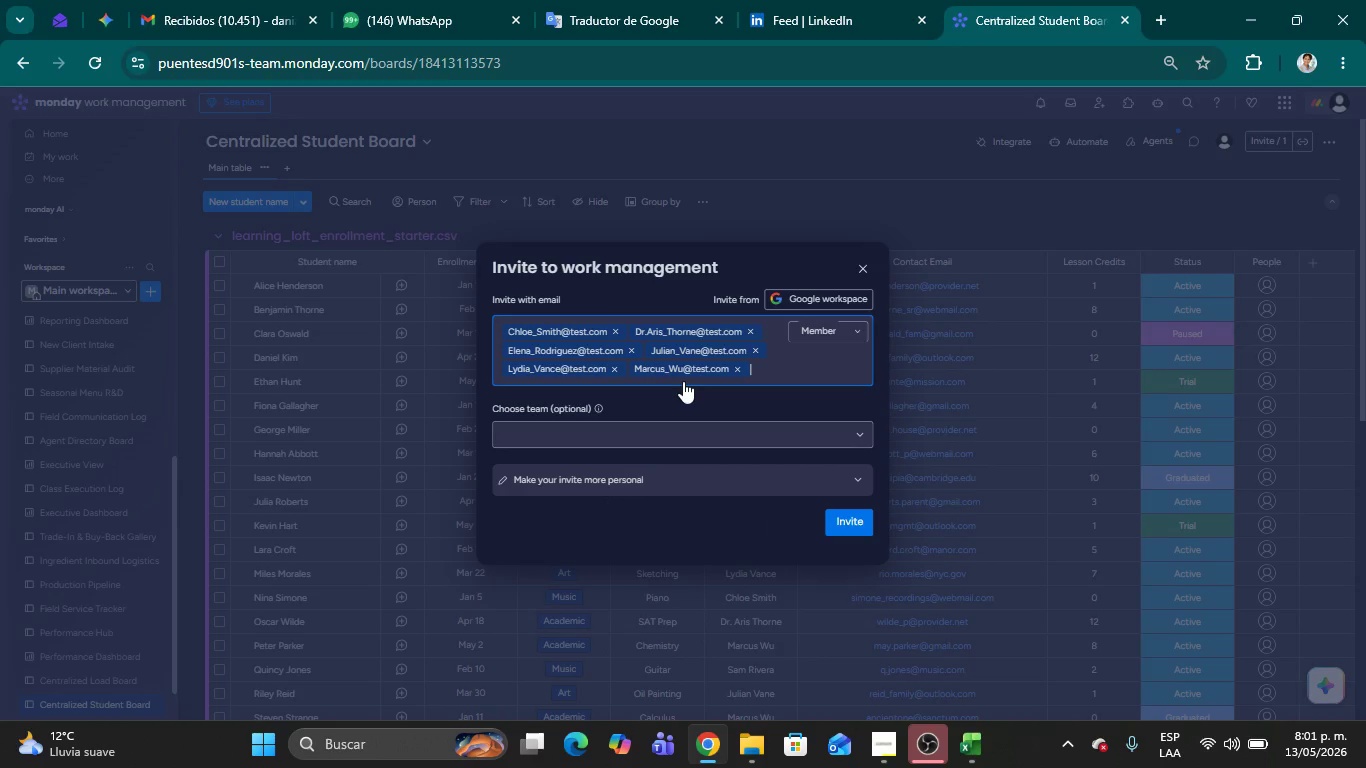 
key(Alt+AltLeft)
 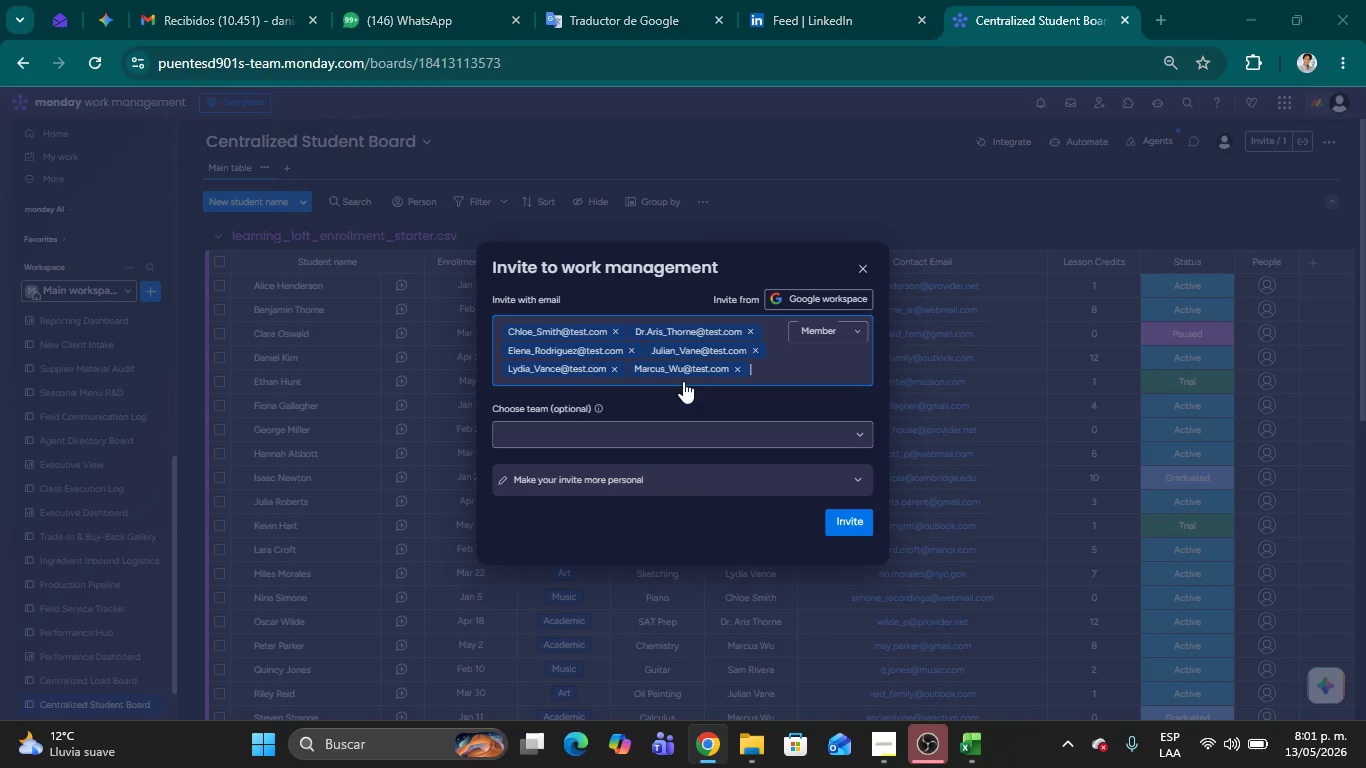 
key(Alt+Tab)
 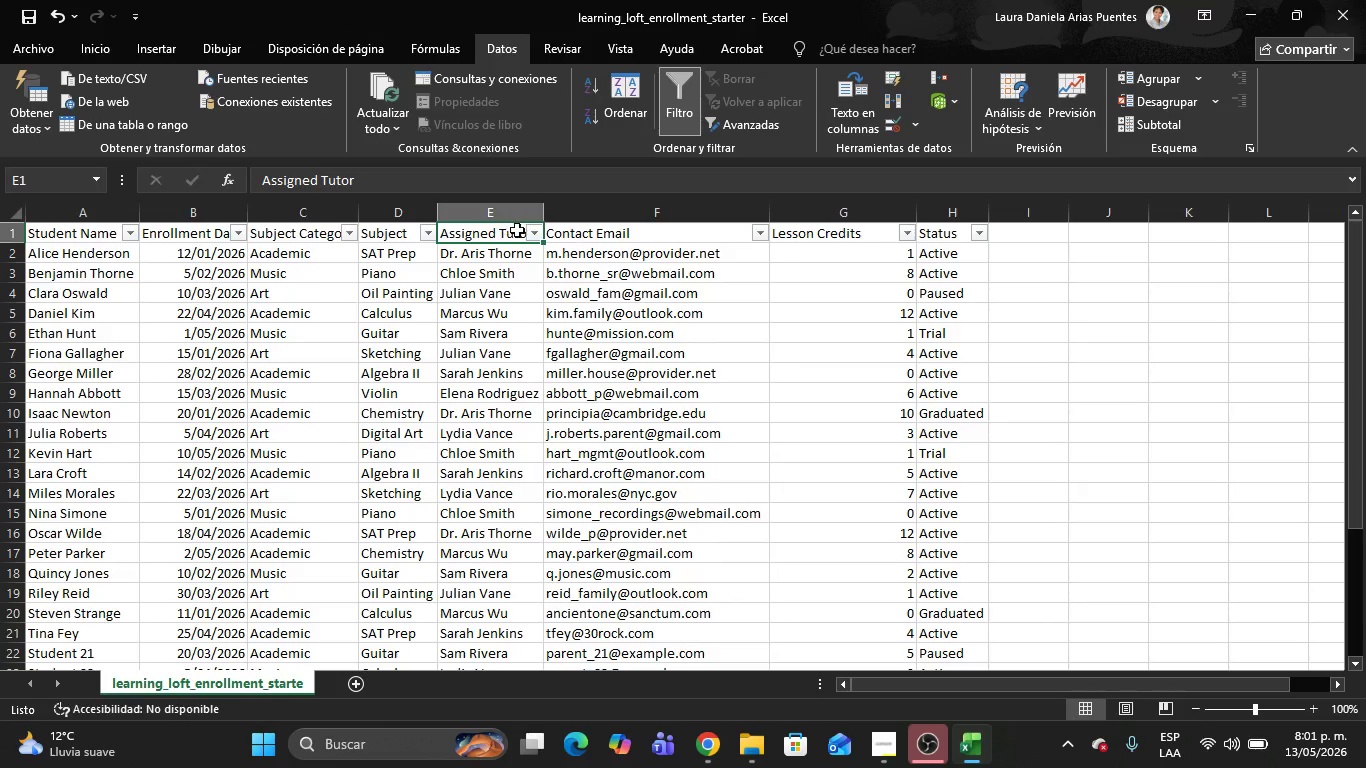 
left_click([532, 228])
 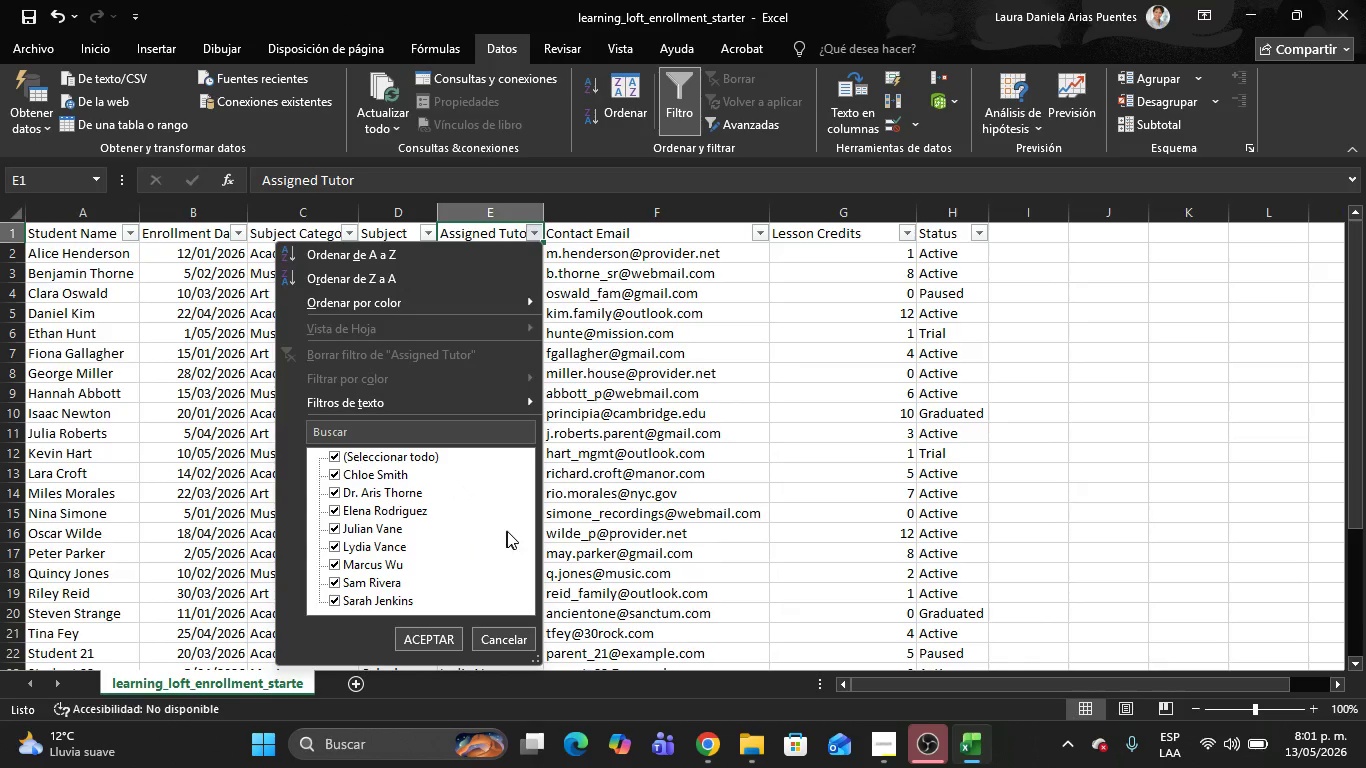 
key(Alt+AltLeft)
 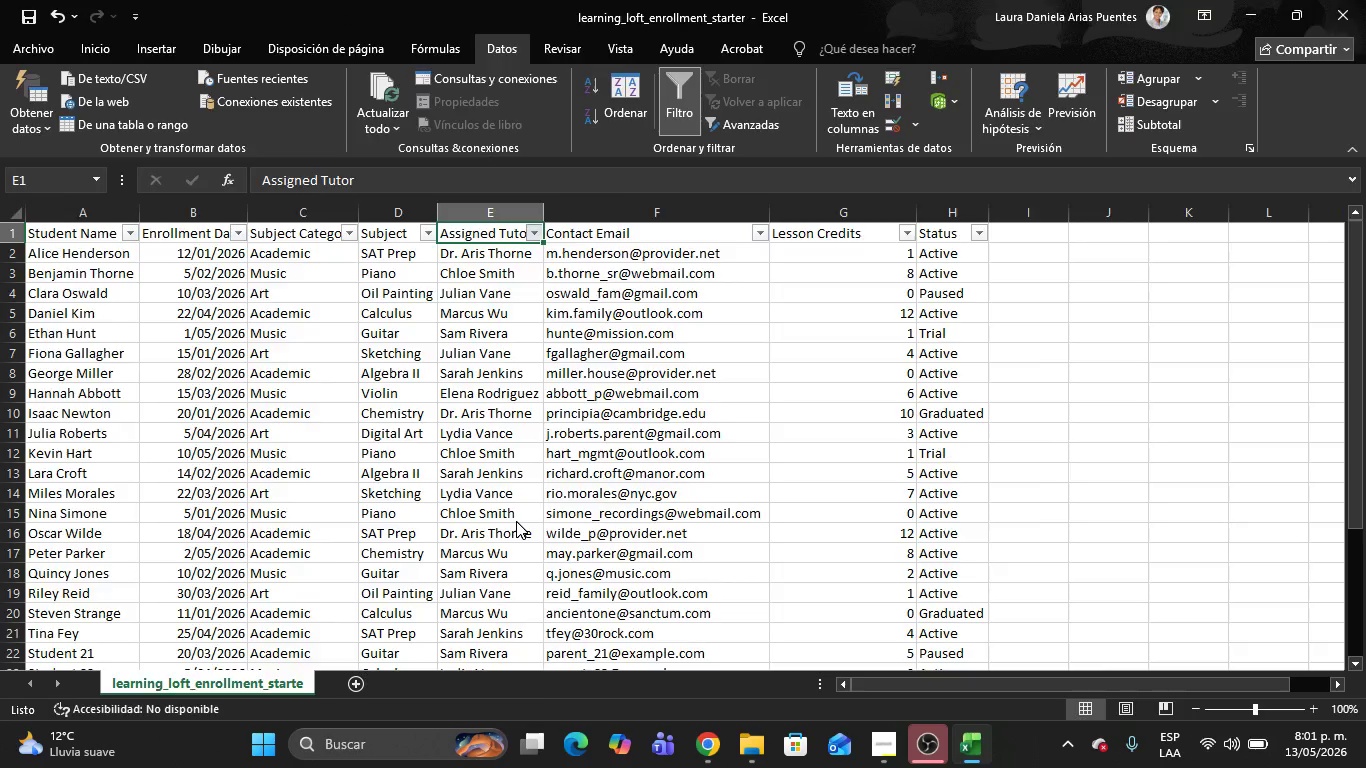 
key(Tab)
type(Sam_Rivera)
 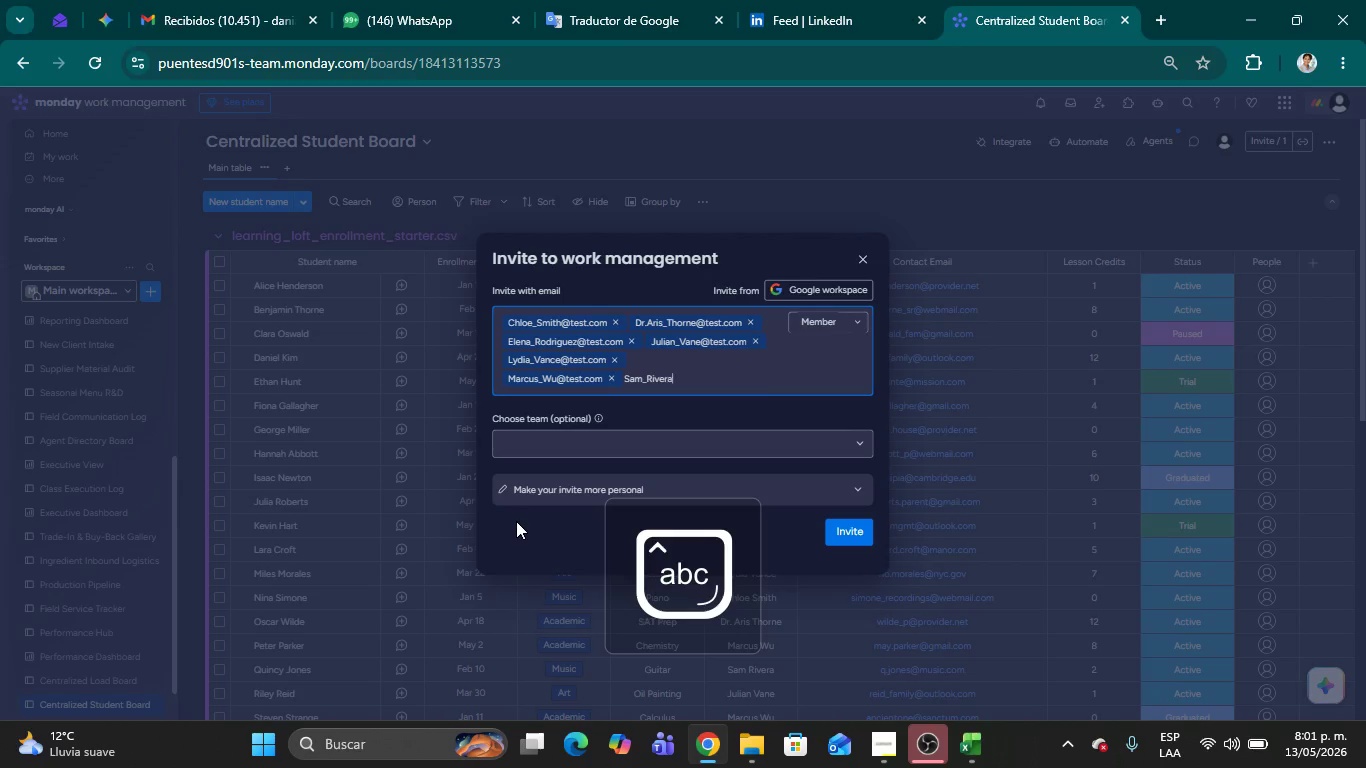 
key(Control+ControlLeft)
 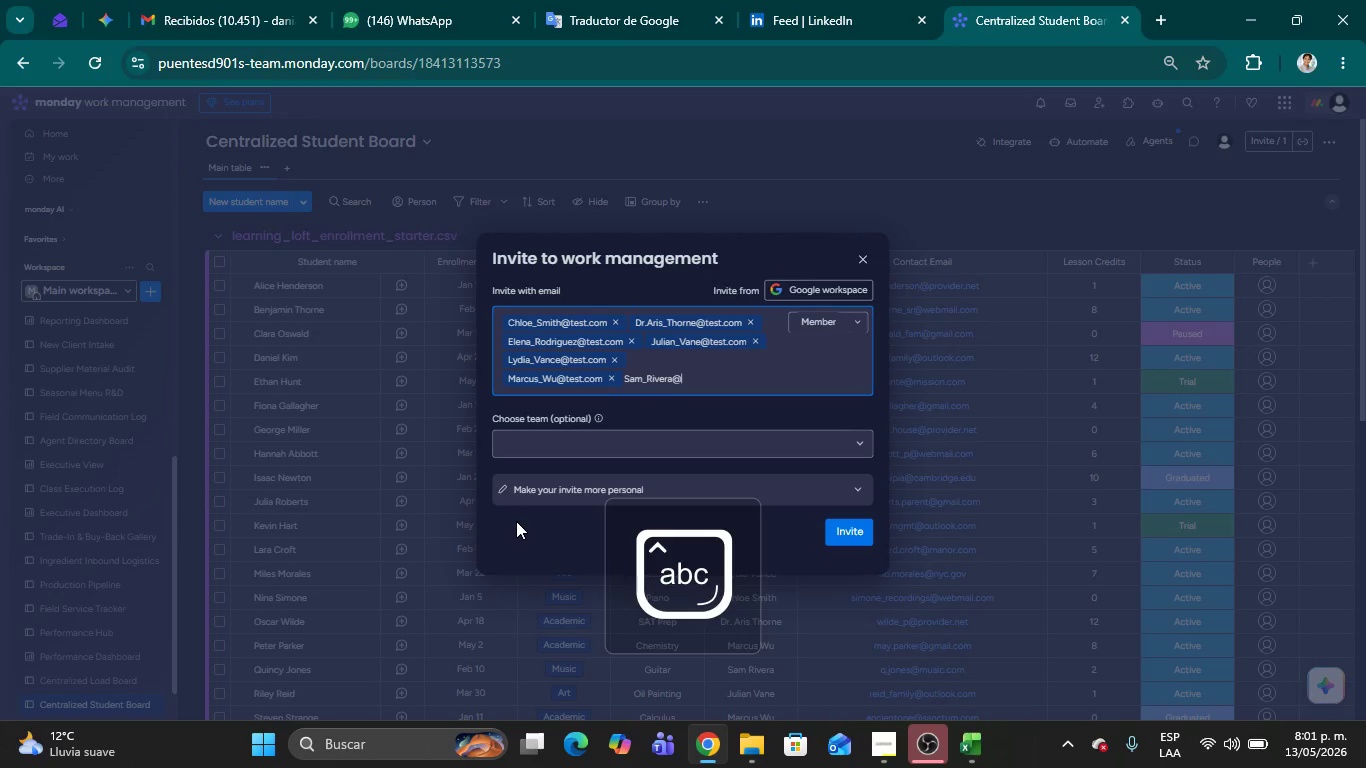 
key(Alt+Control+AltRight)
 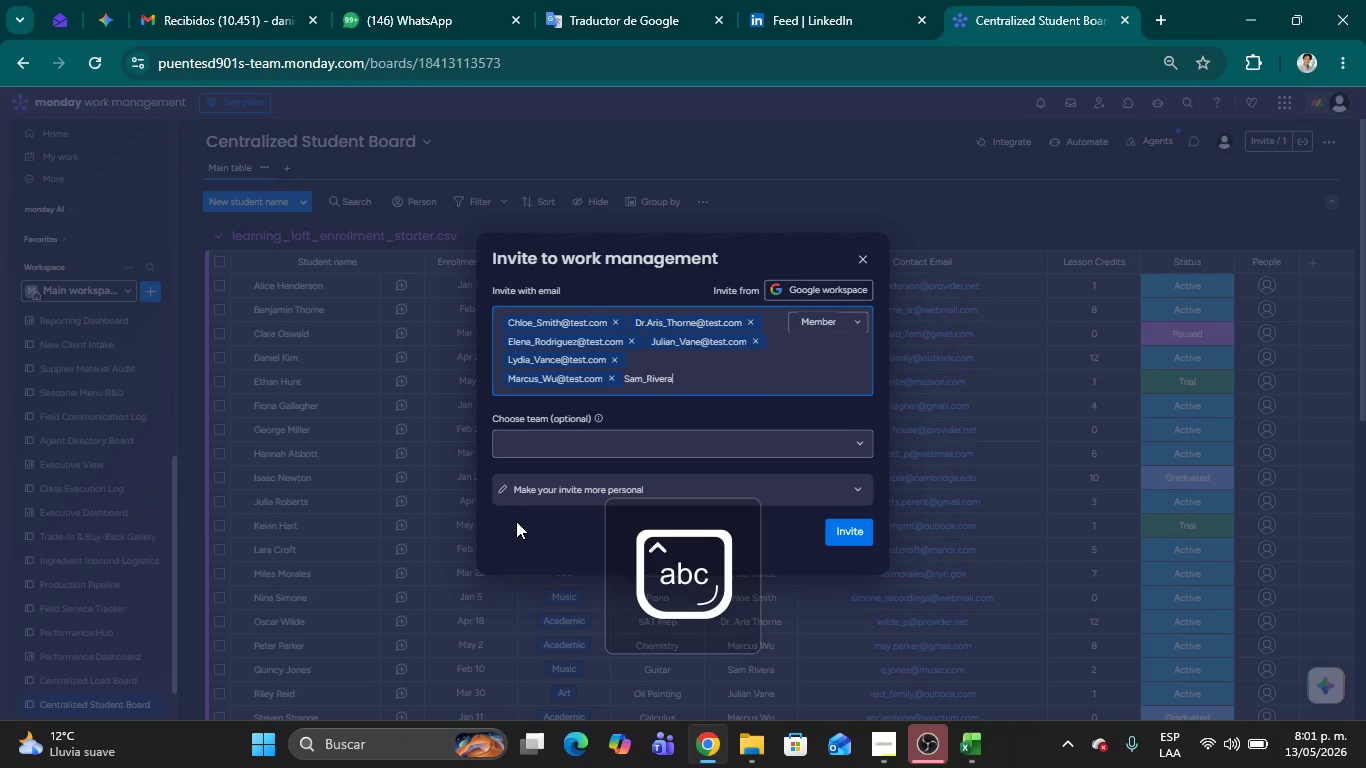 
key(Alt+Control+Q)
 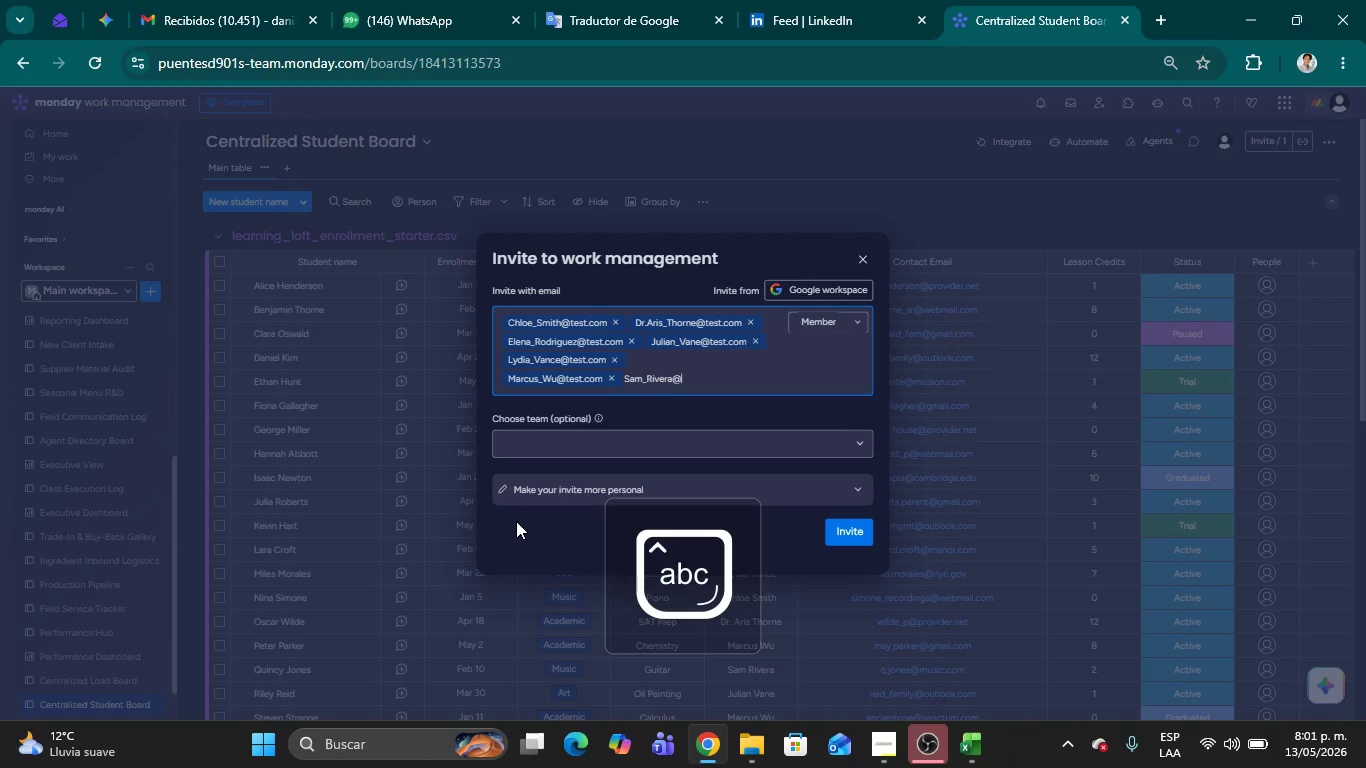 
type(test.com )
 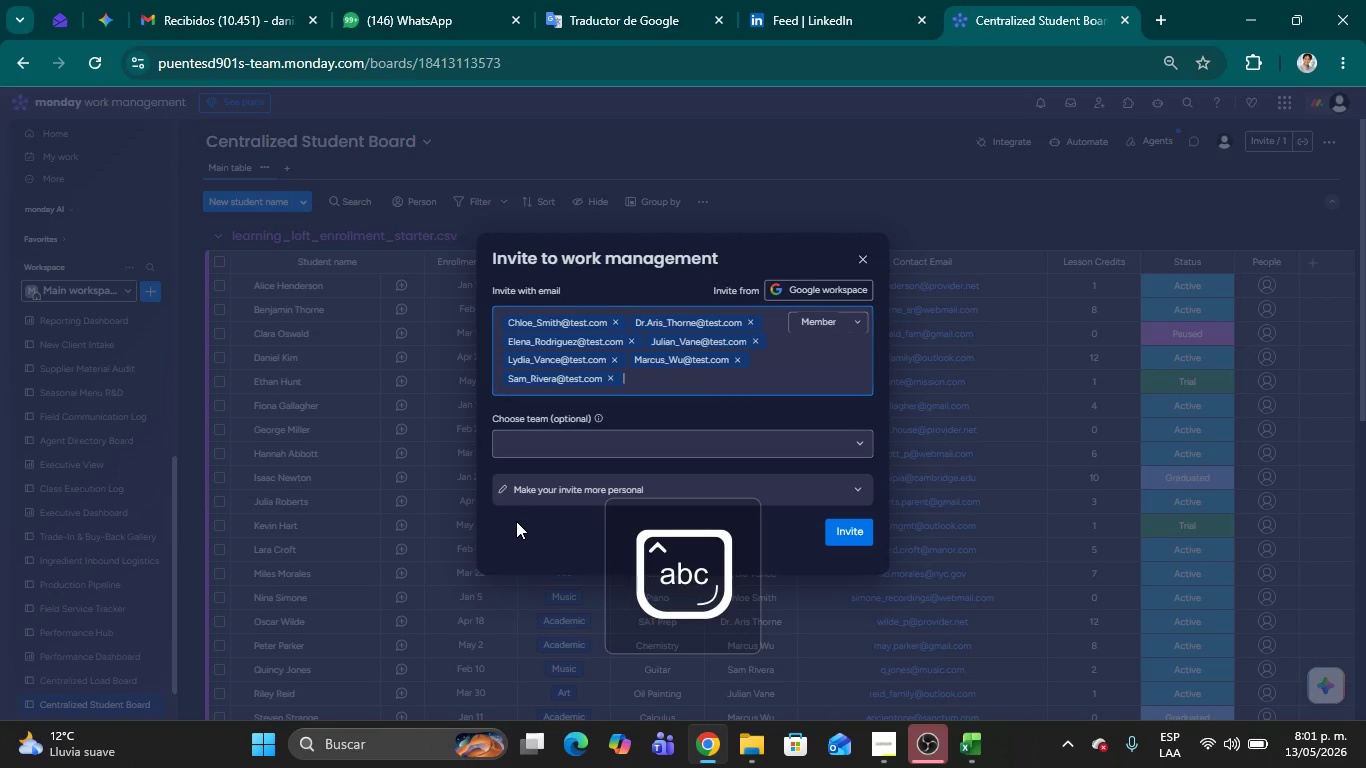 
key(Alt+AltLeft)
 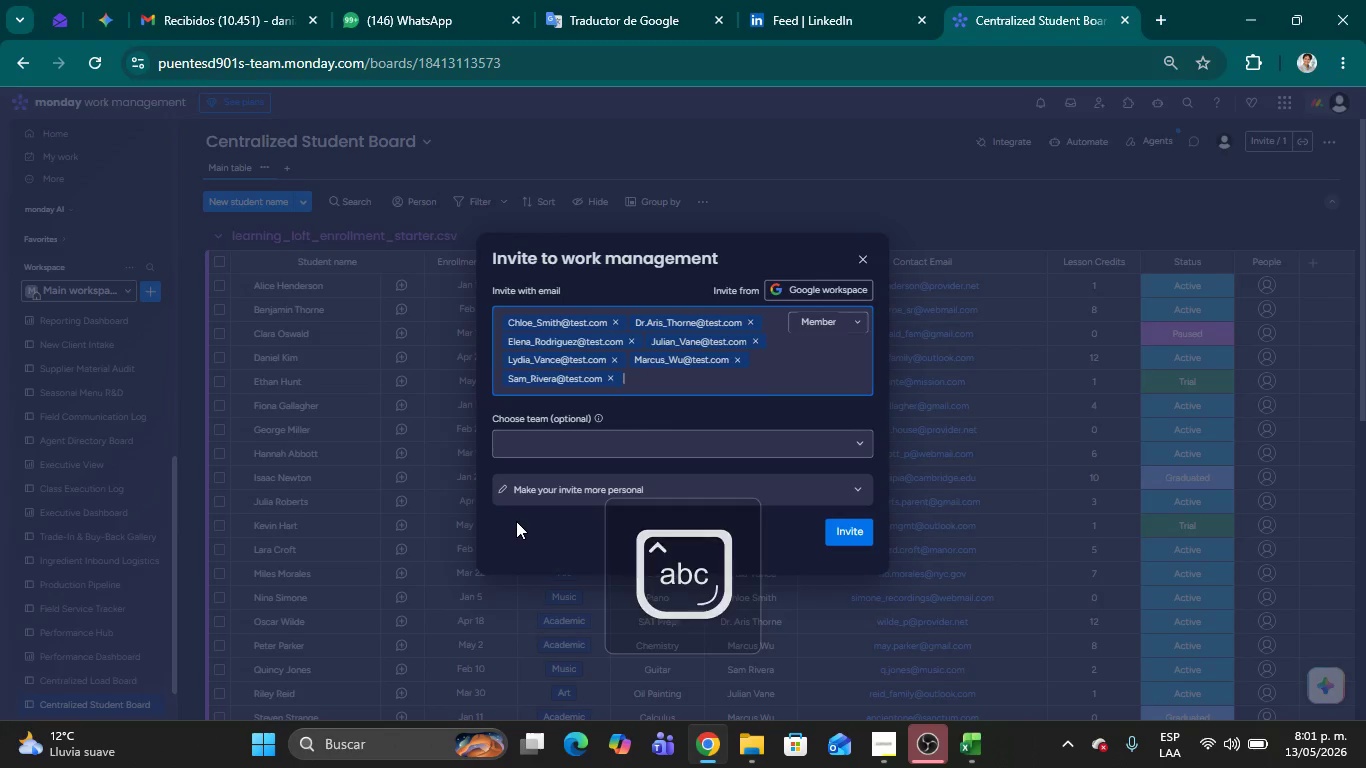 
key(Alt+Tab)
 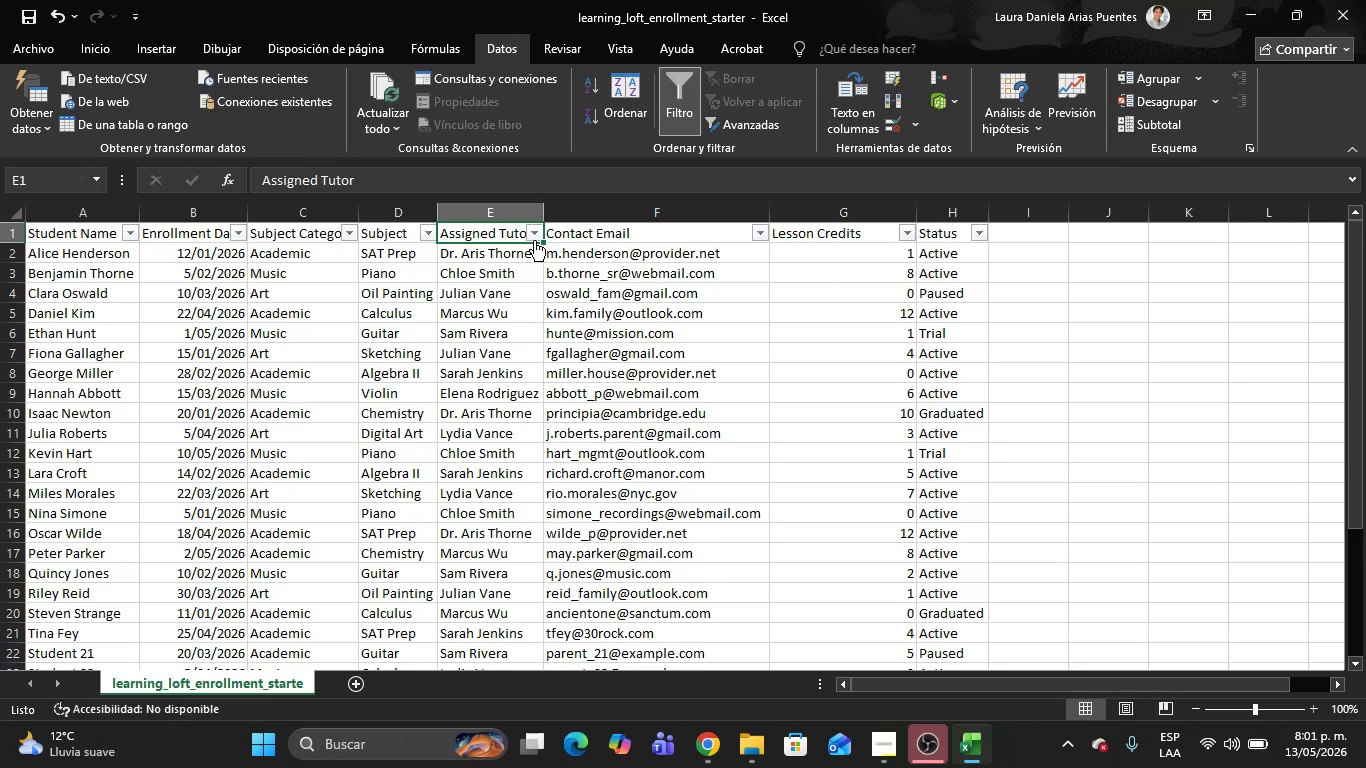 
left_click([535, 238])
 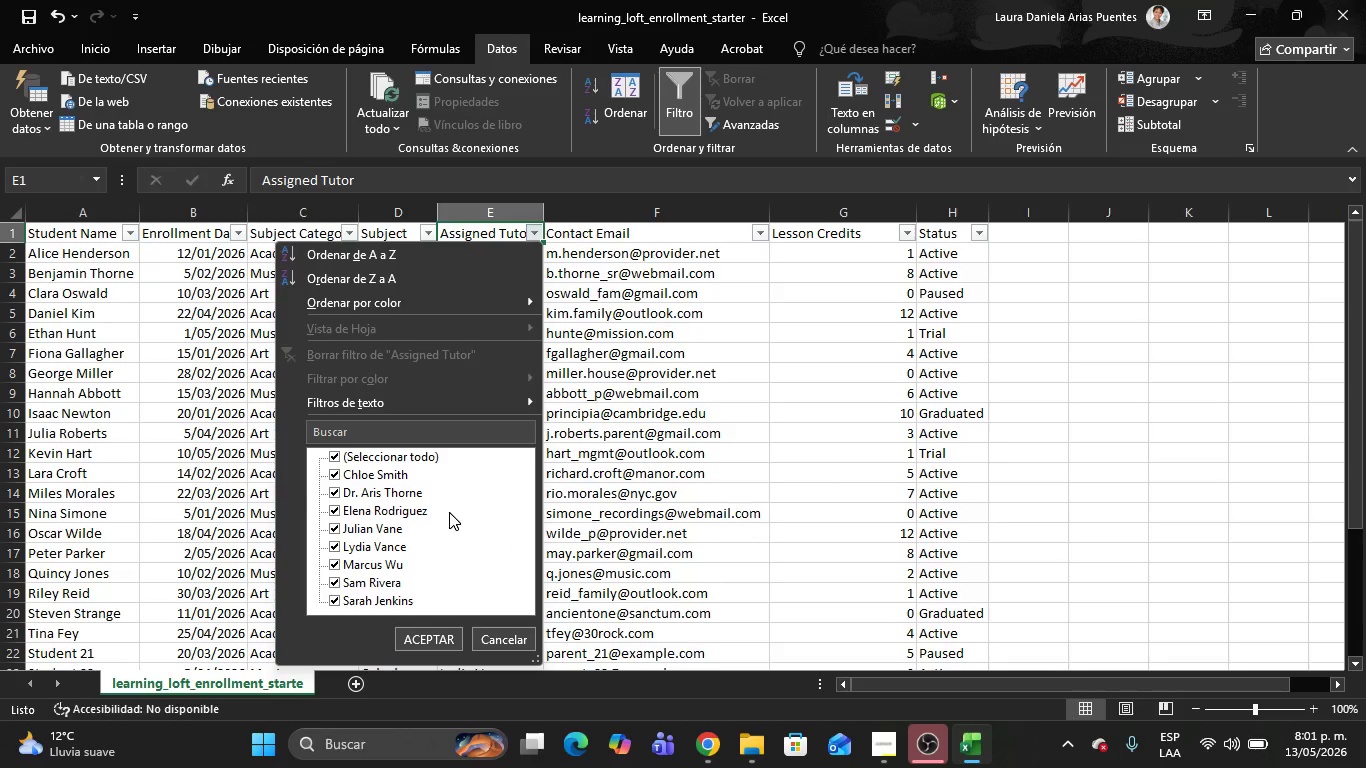 
key(Alt+AltLeft)
 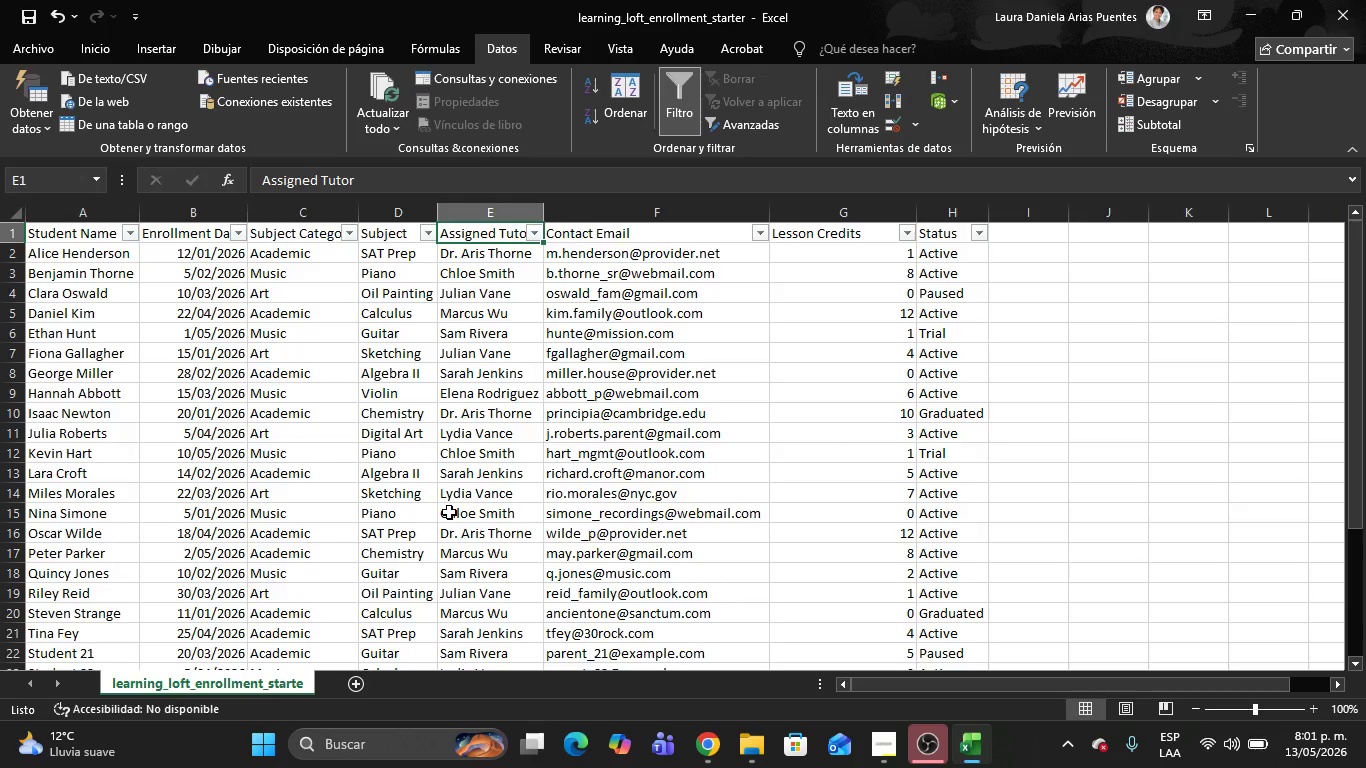 
key(Tab)
type(Sarah_Jenkins)
 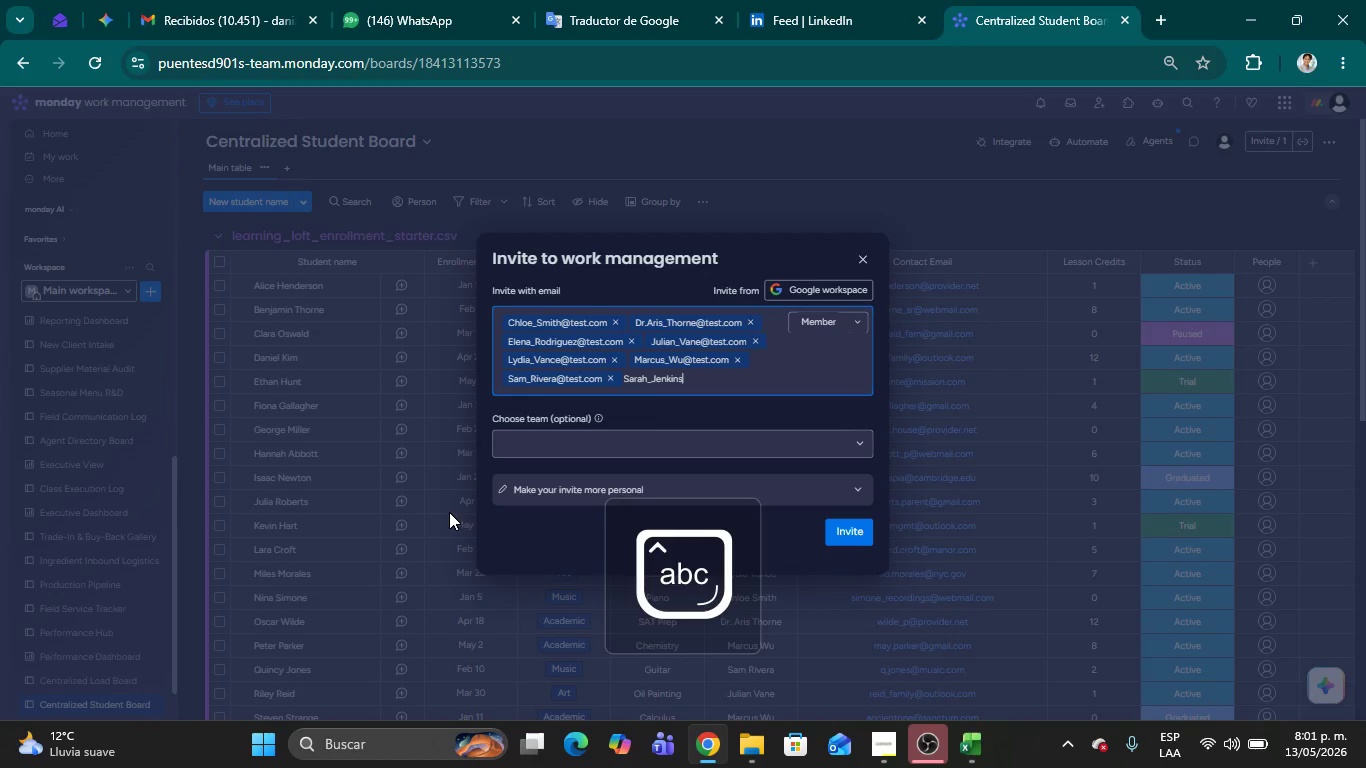 
key(Alt+Control+Q)
 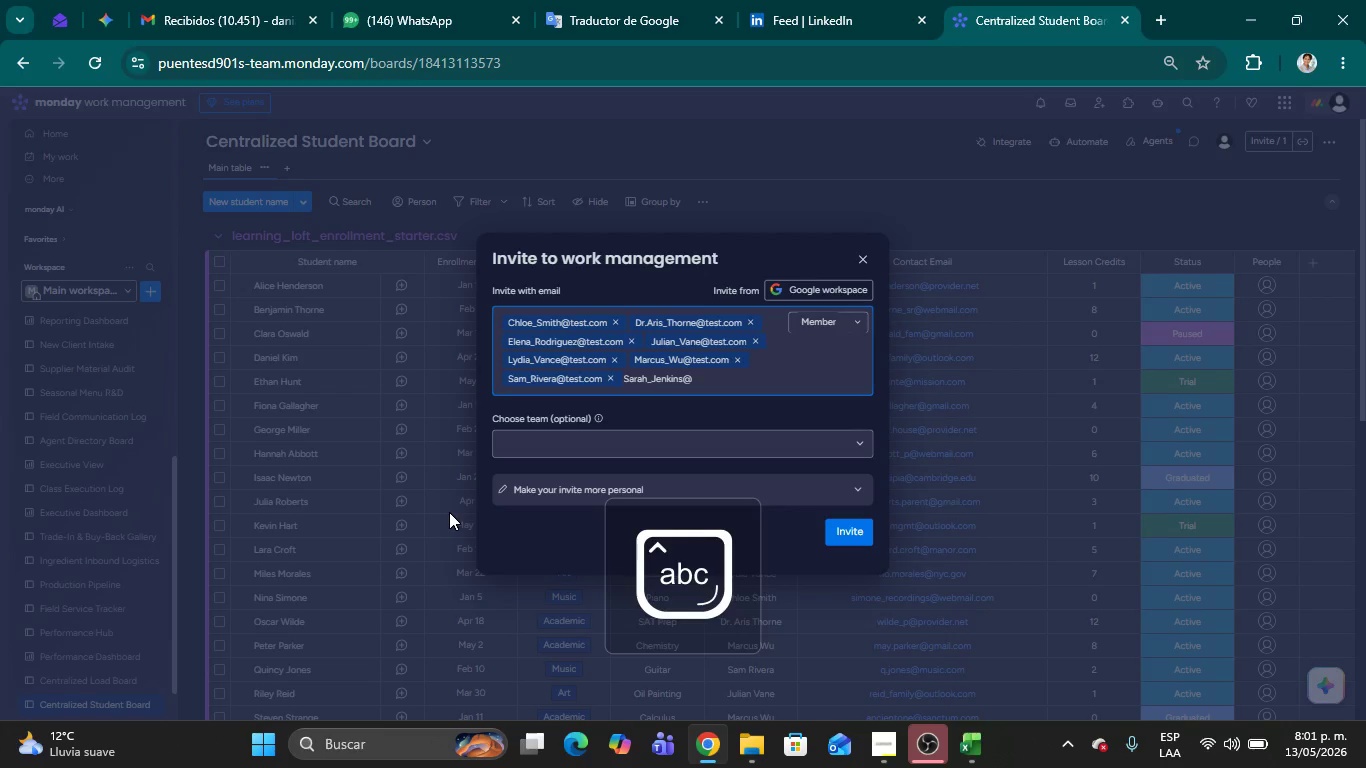 
type(test.com )
 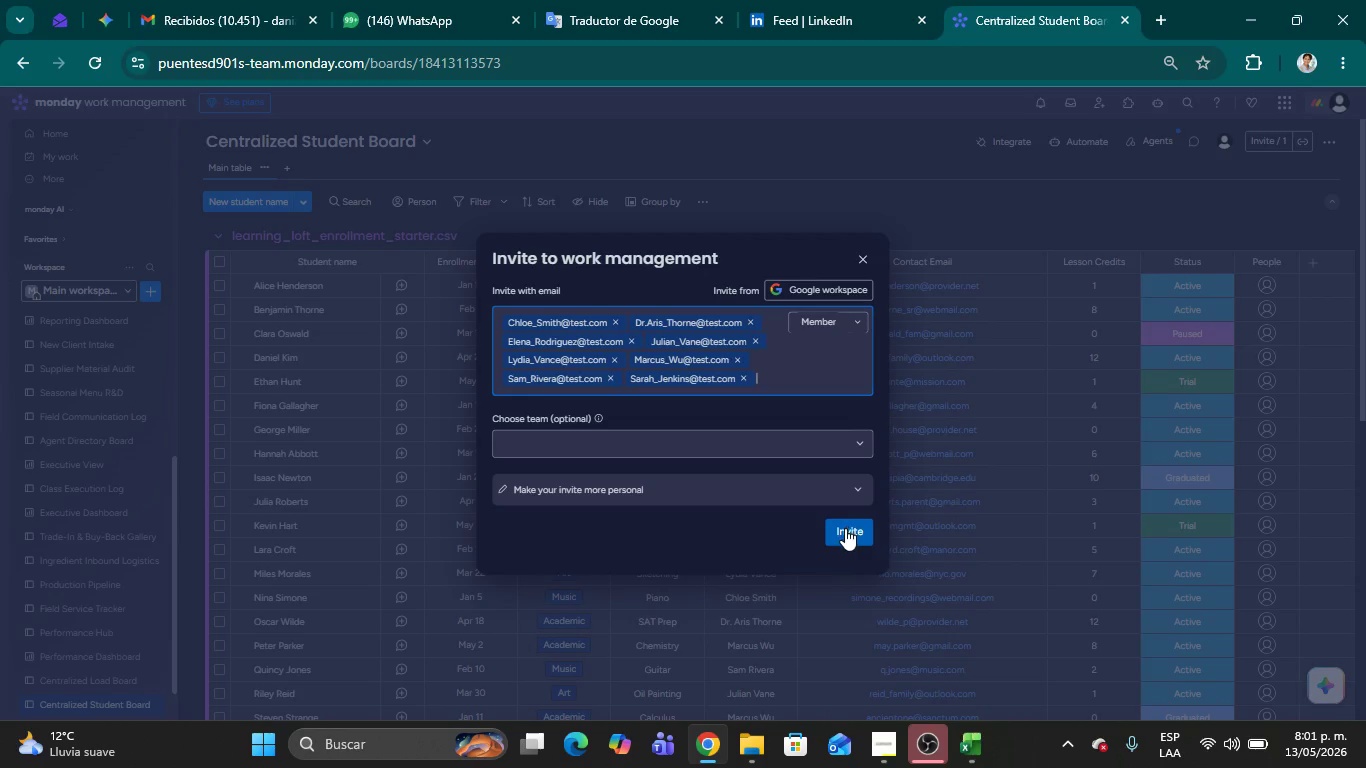 
wait(5.11)
 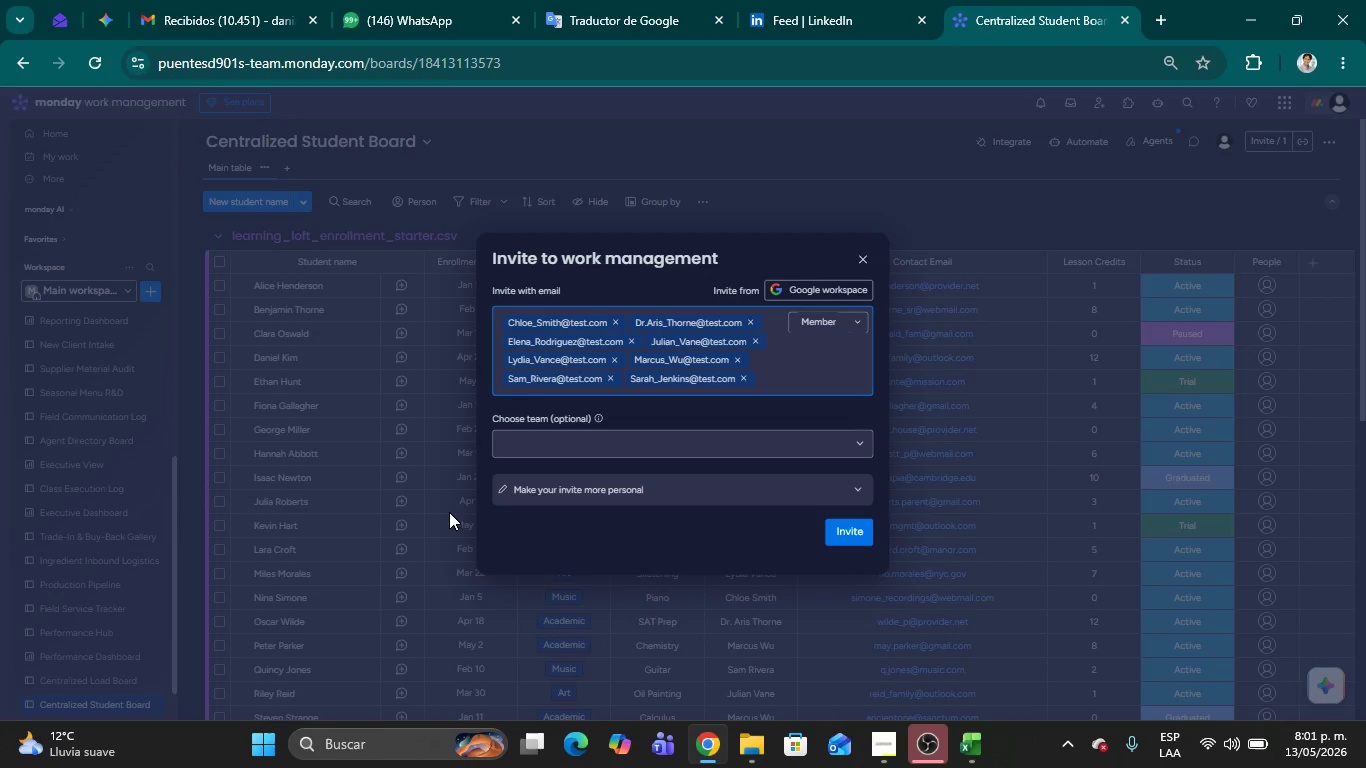 
key(Alt+AltLeft)
 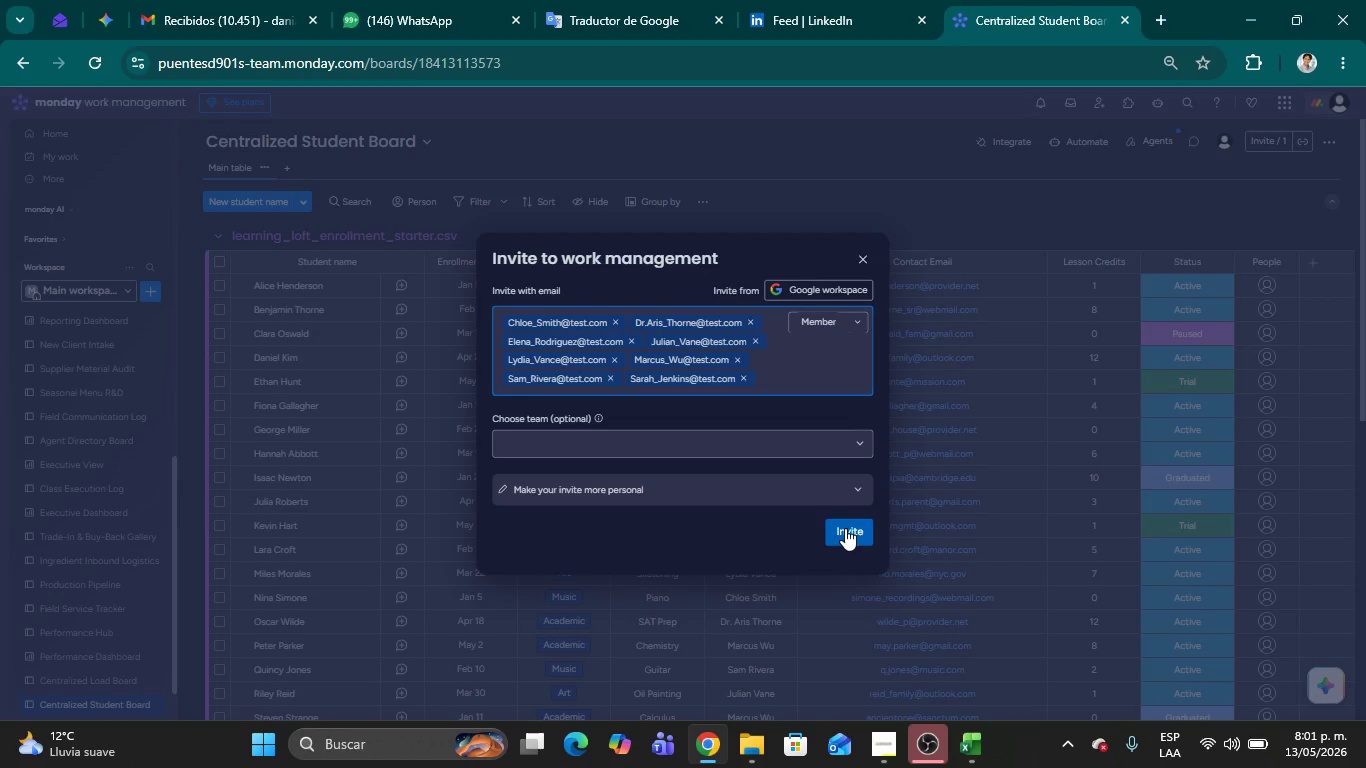 
key(Alt+Tab)
 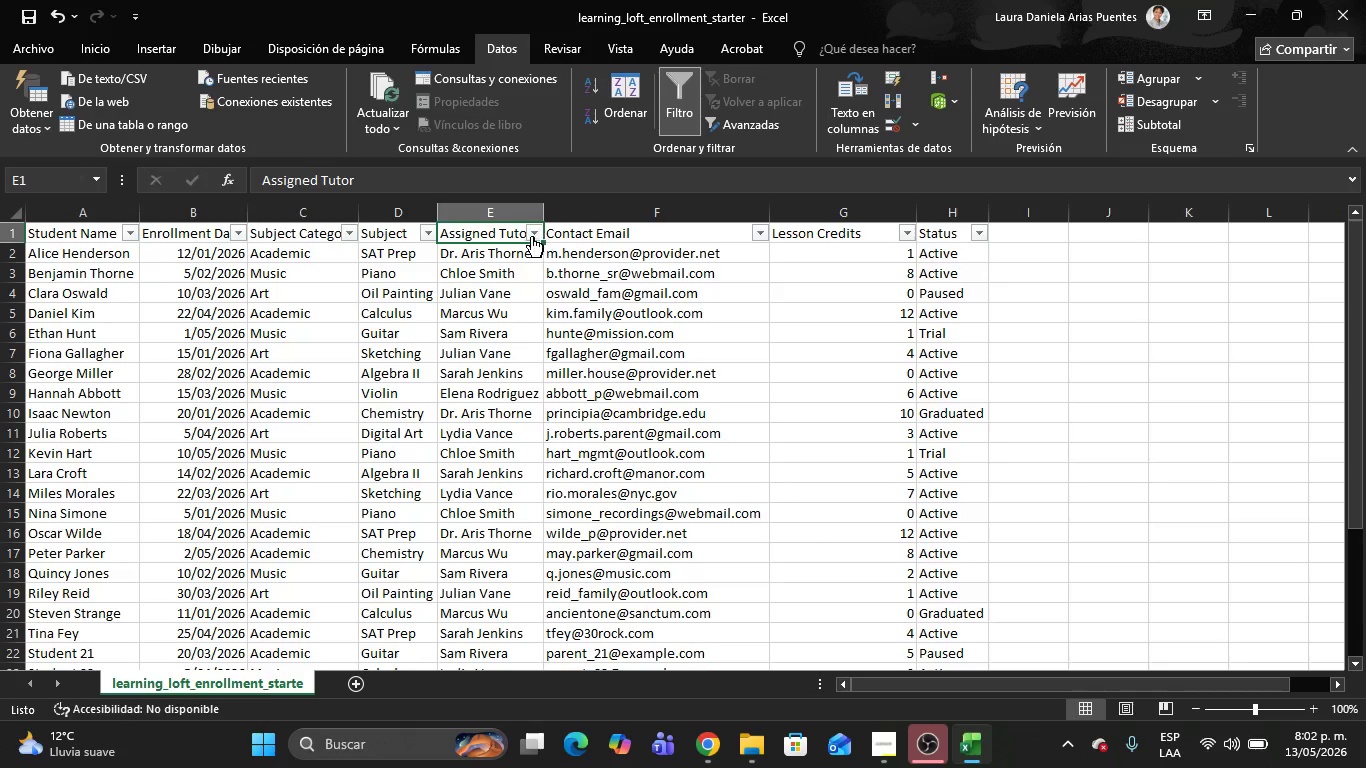 
left_click([538, 231])
 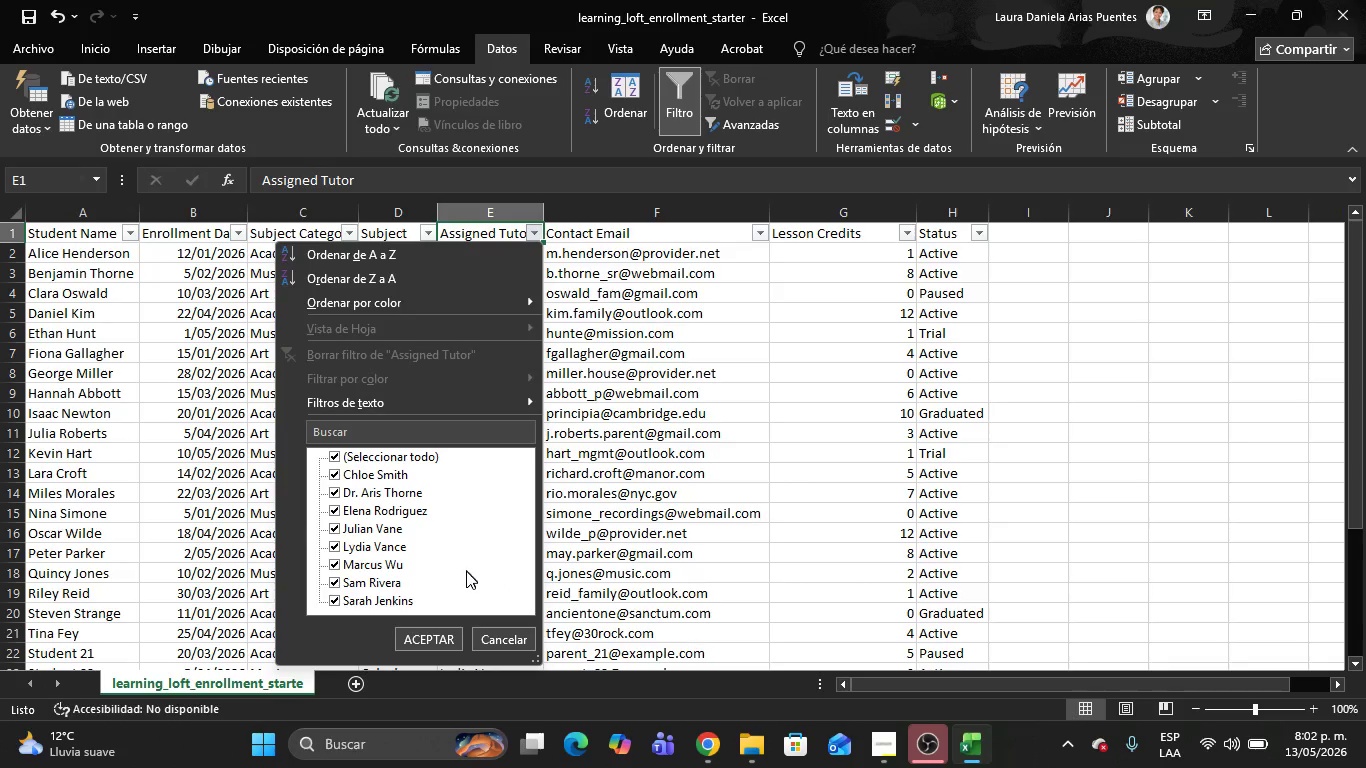 
key(Alt+AltLeft)
 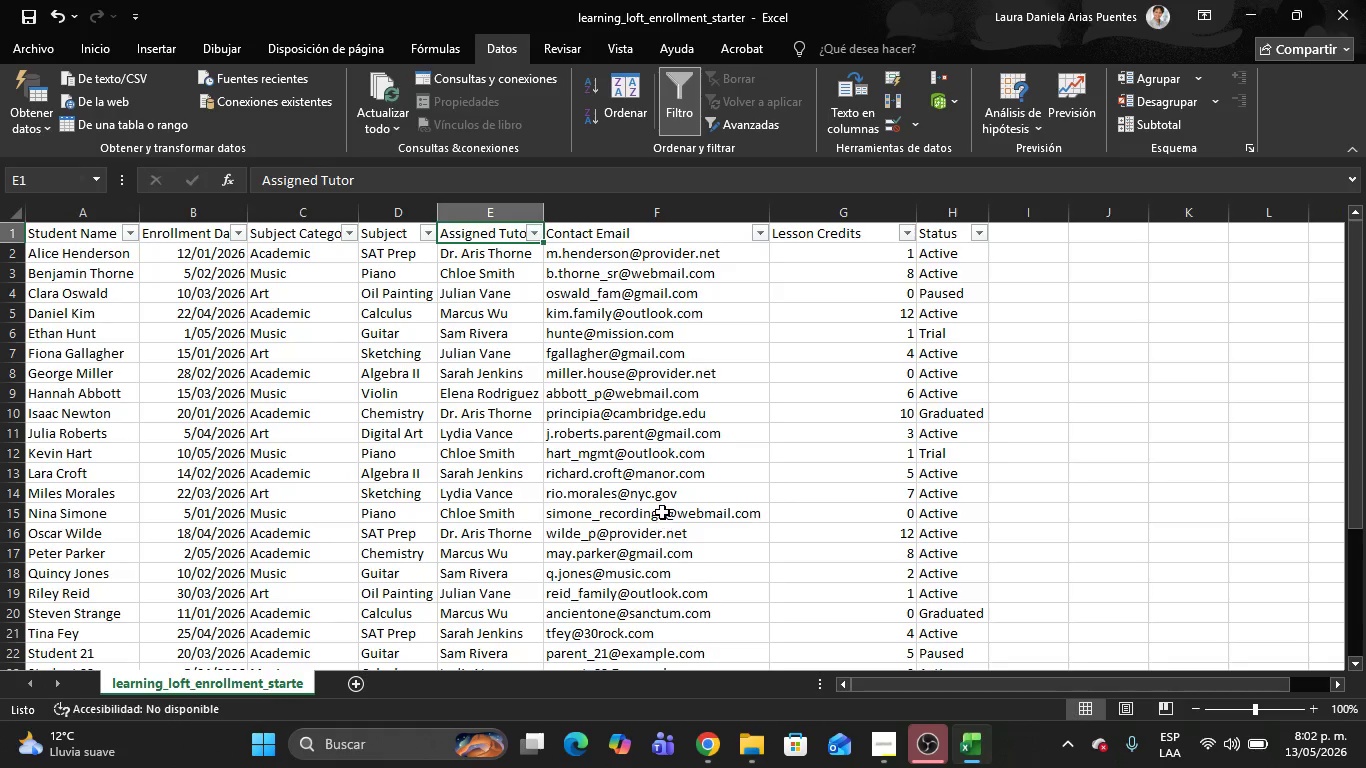 
key(Alt+Tab)
 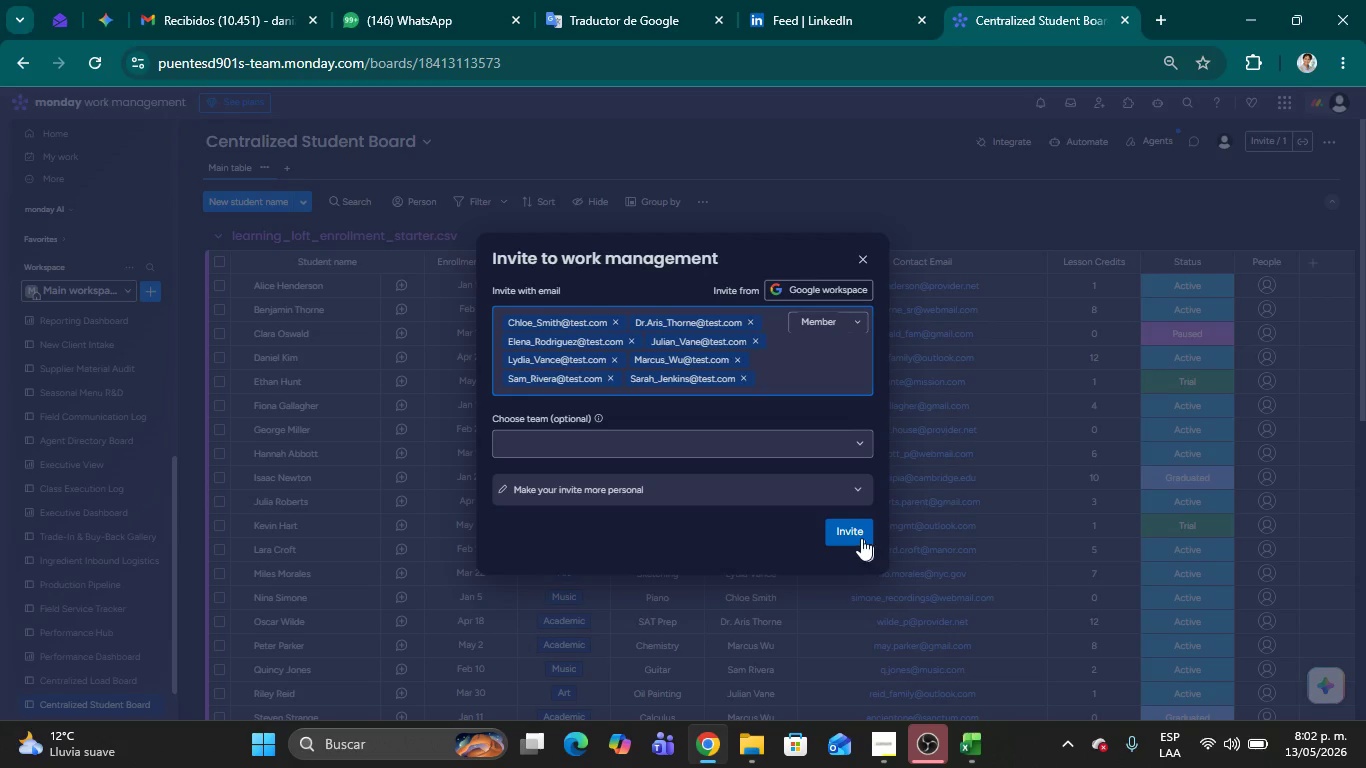 
scroll: coordinate [475, 574], scroll_direction: none, amount: 0.0
 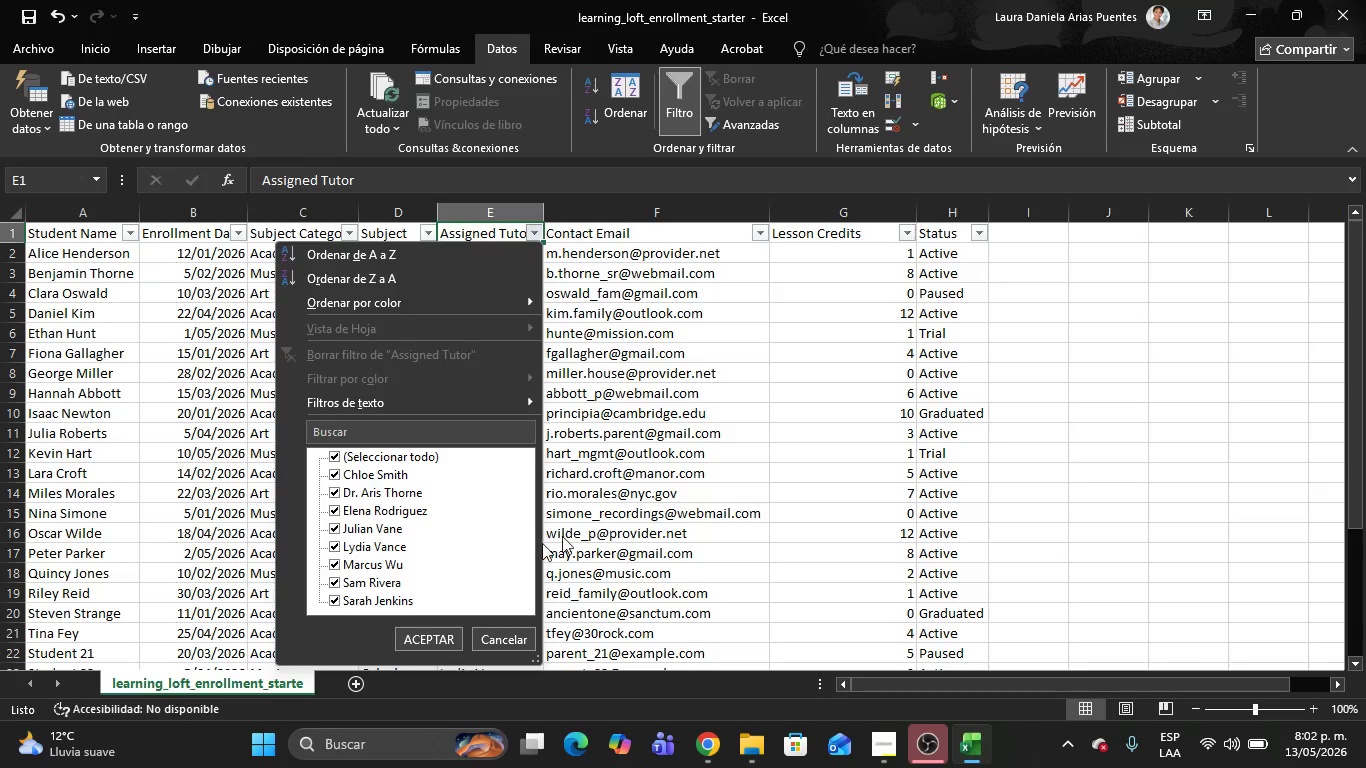 
left_click([848, 533])
 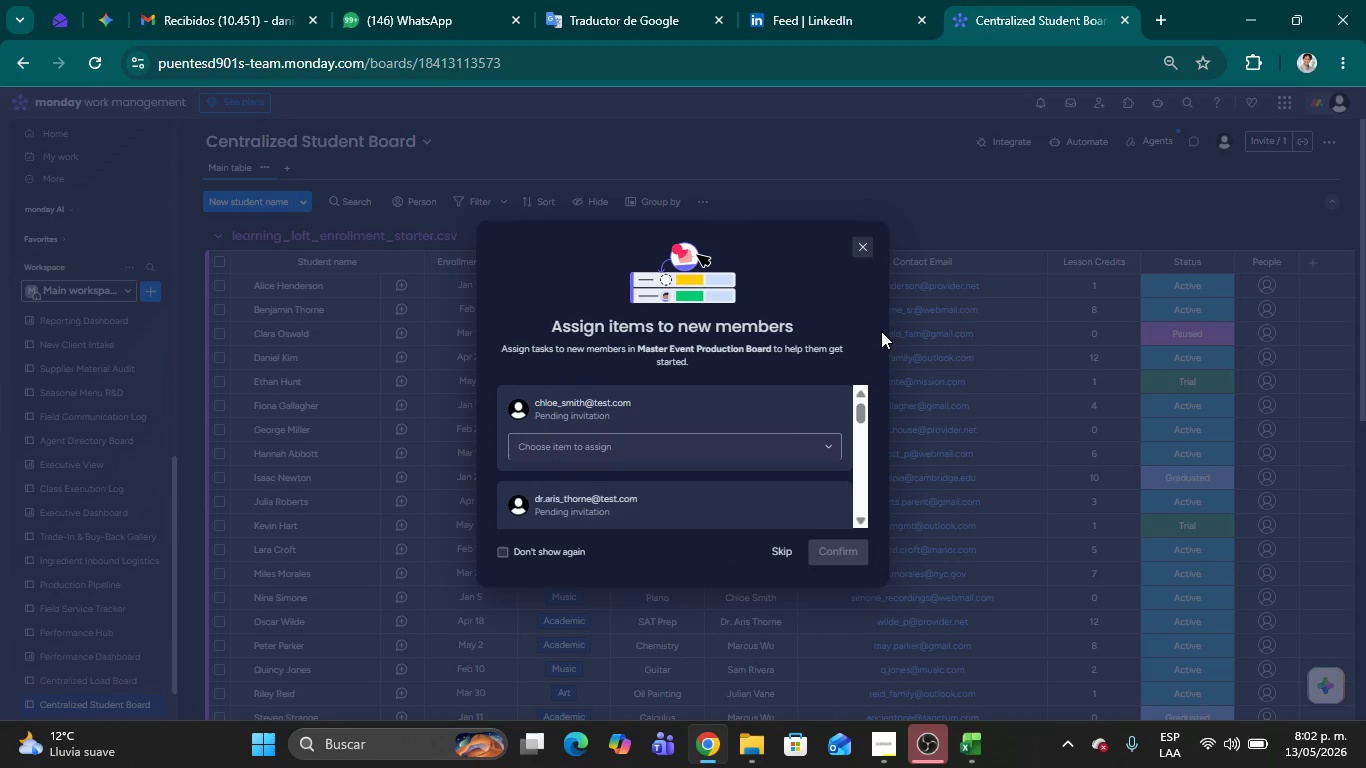 
wait(23.38)
 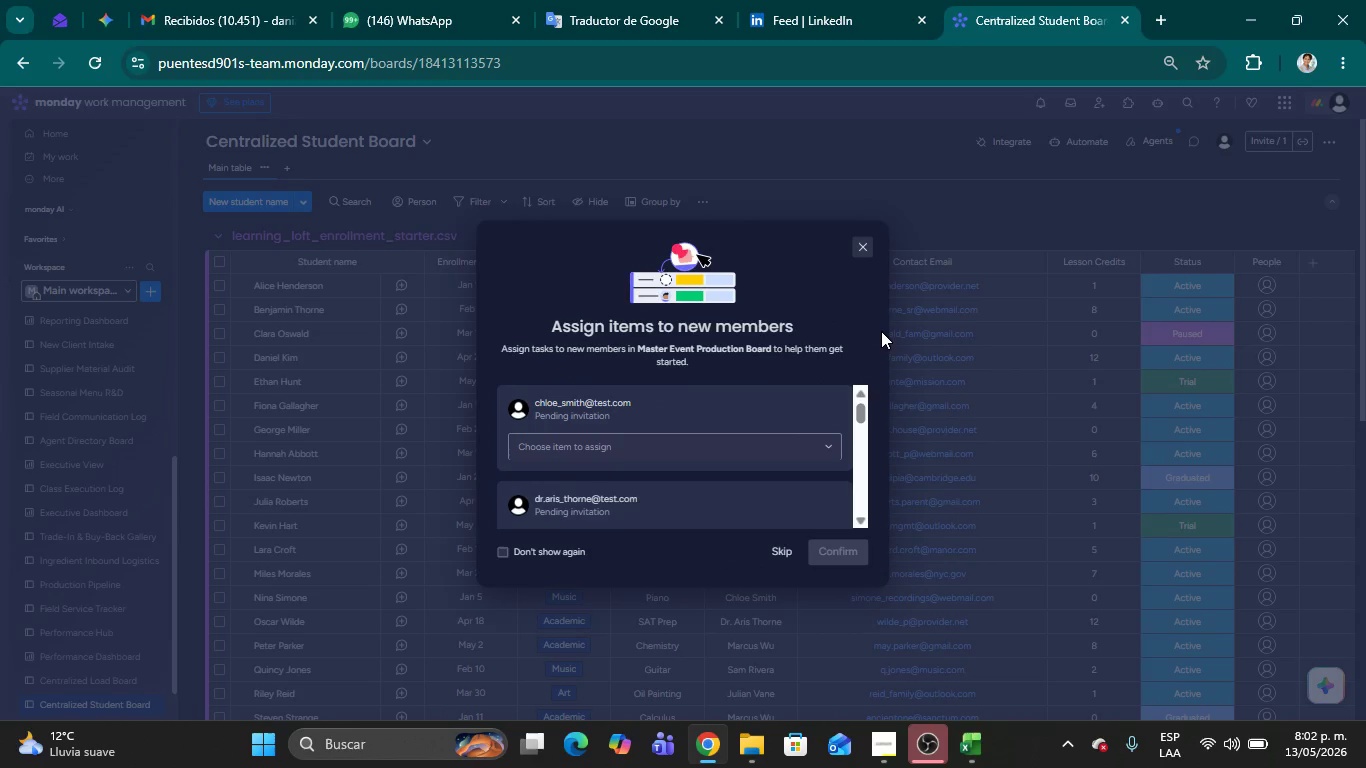 
left_click_drag(start_coordinate=[849, 138], to_coordinate=[849, 143])
 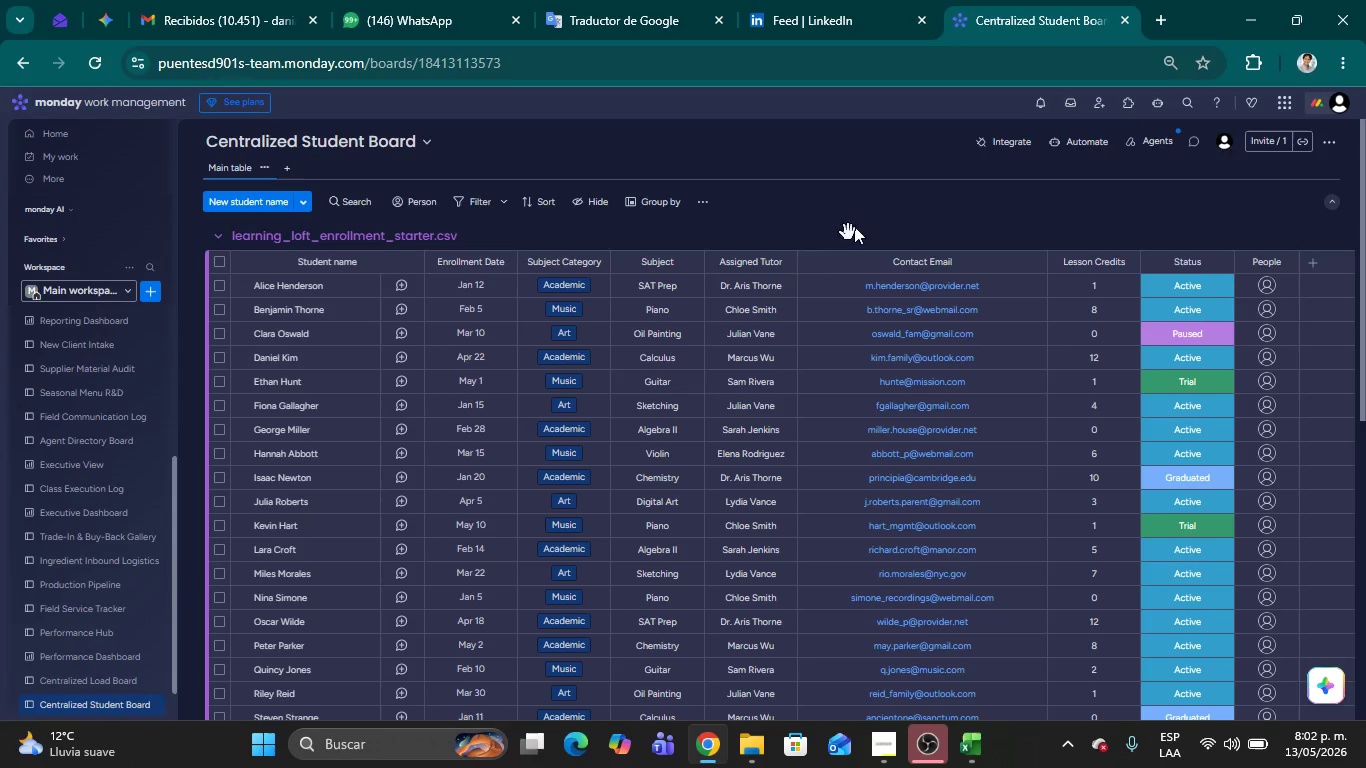 
scroll: coordinate [687, 426], scroll_direction: up, amount: 6.0
 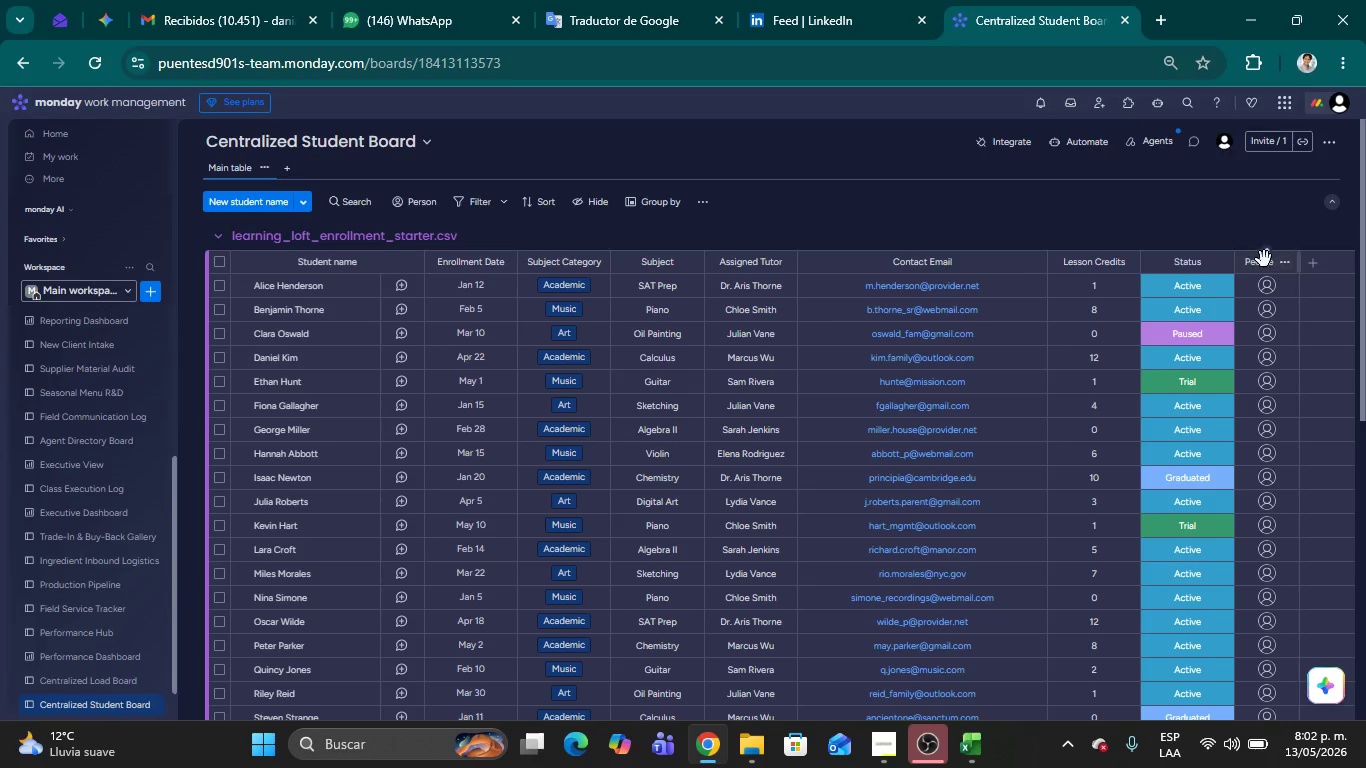 
left_click_drag(start_coordinate=[1263, 259], to_coordinate=[857, 262])
 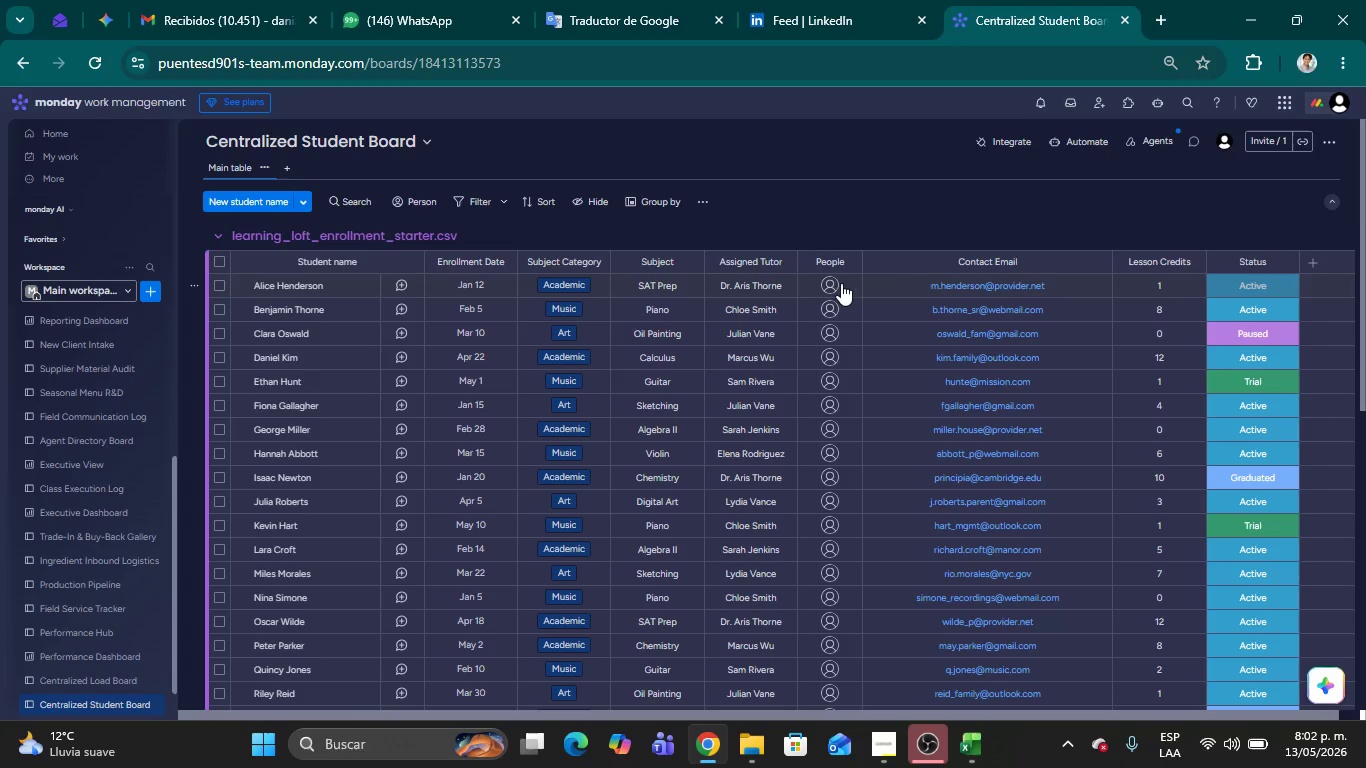 
left_click([832, 283])
 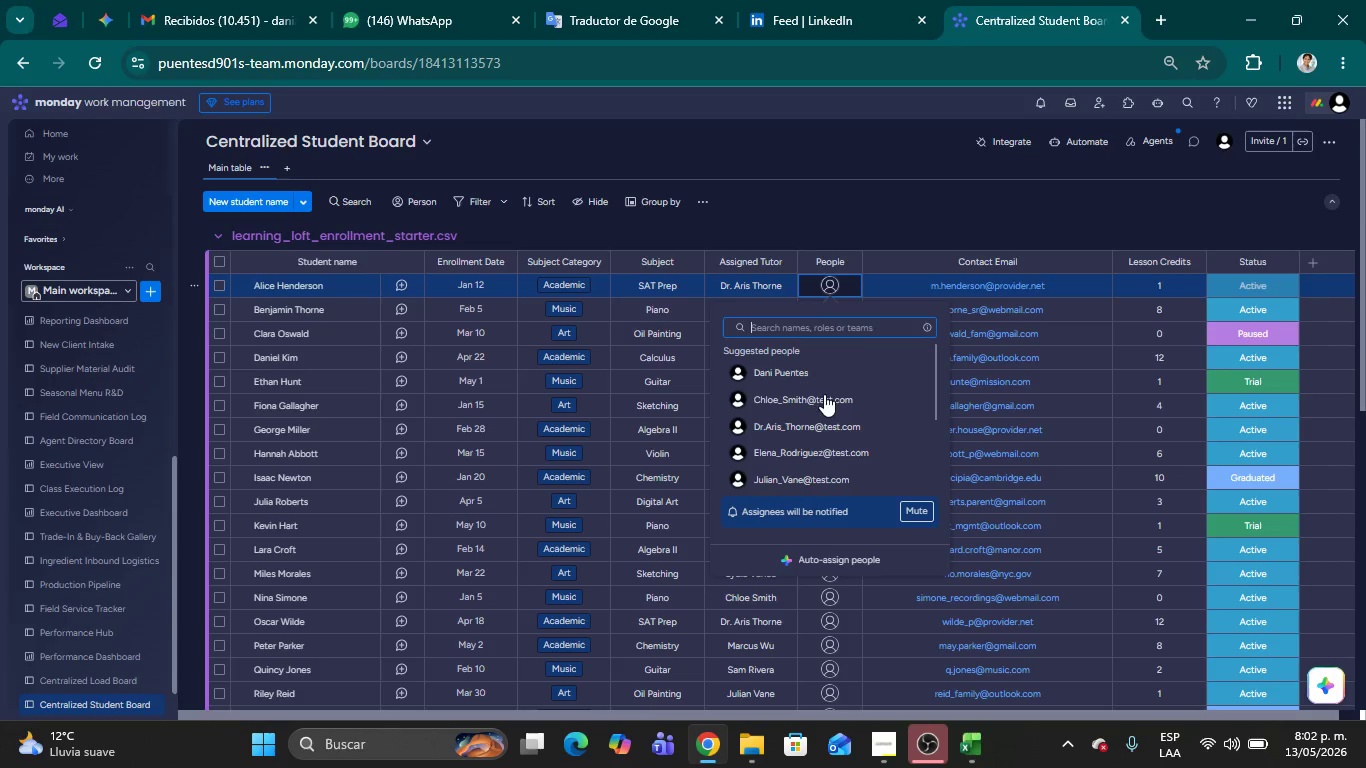 
left_click([840, 429])
 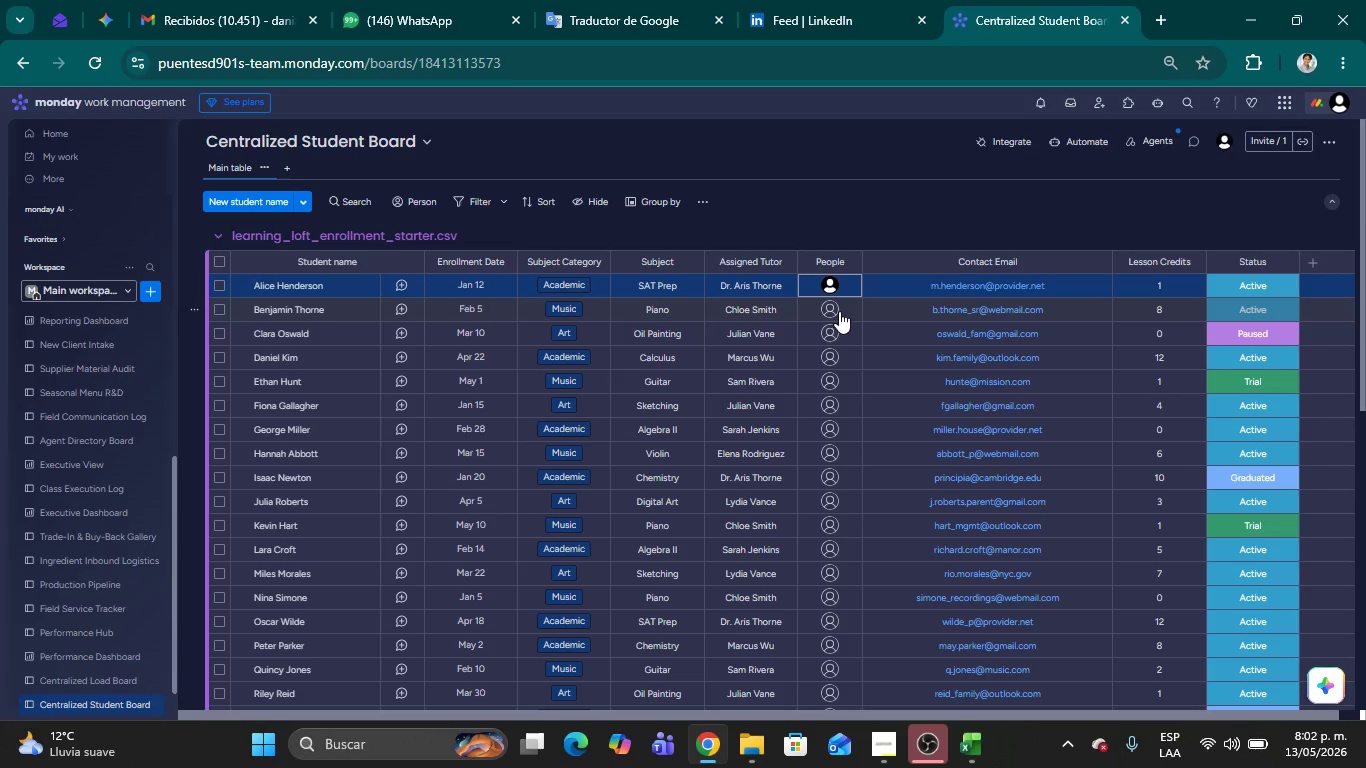 
left_click([832, 311])
 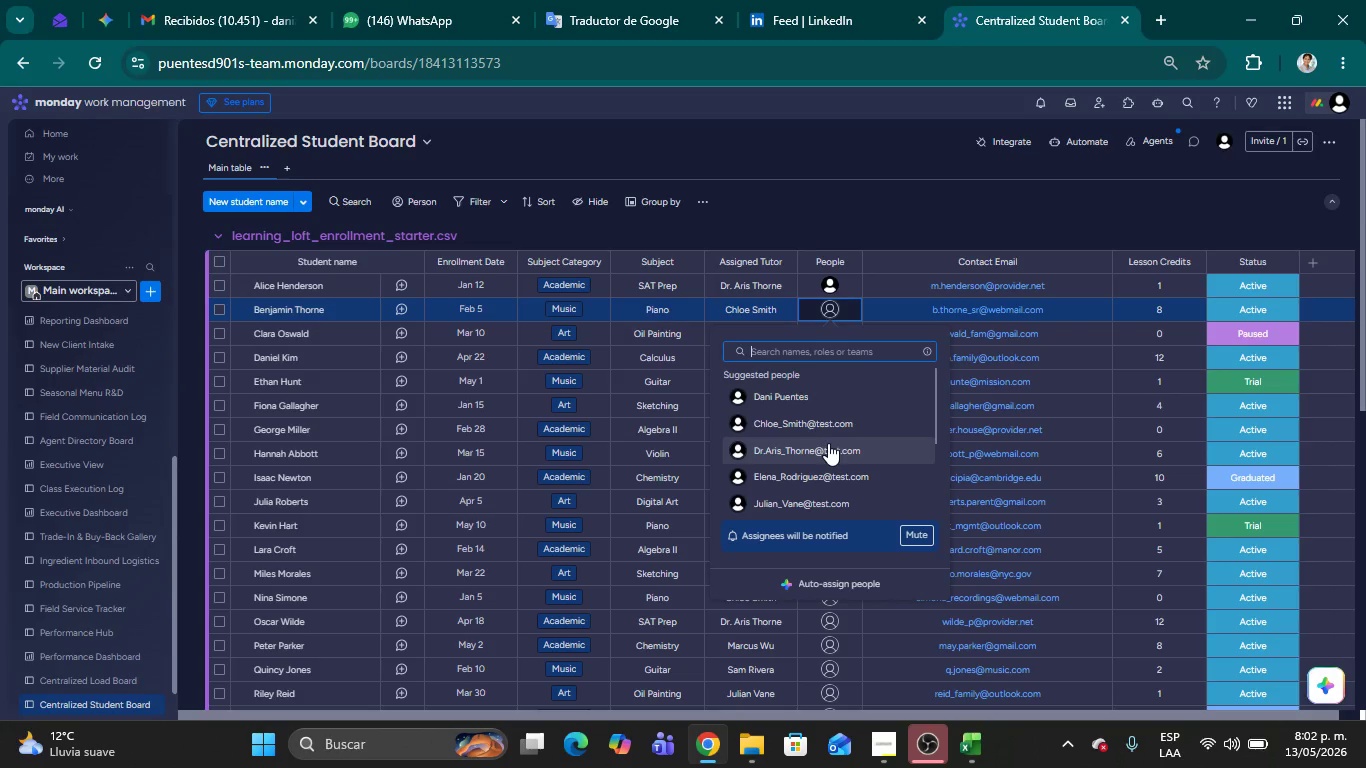 
left_click([817, 414])
 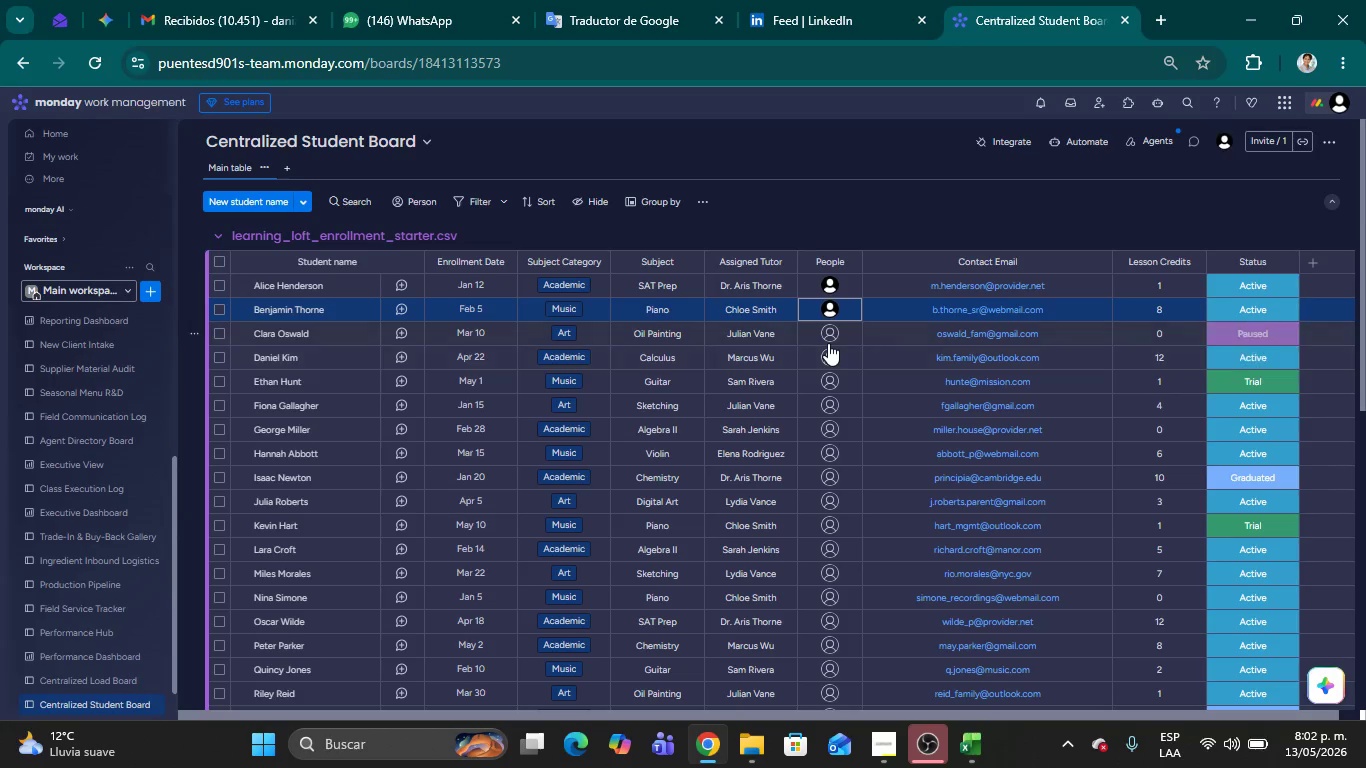 
left_click([827, 339])
 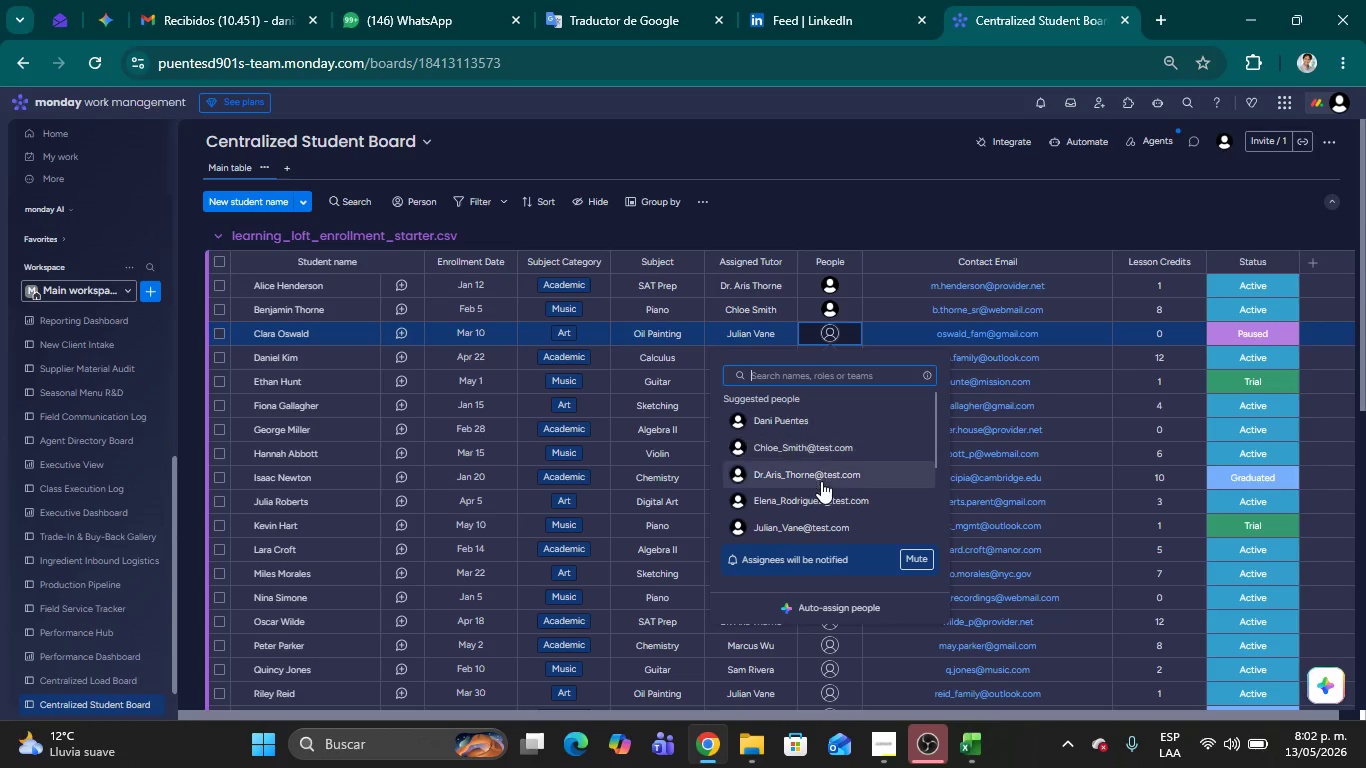 
left_click([805, 518])
 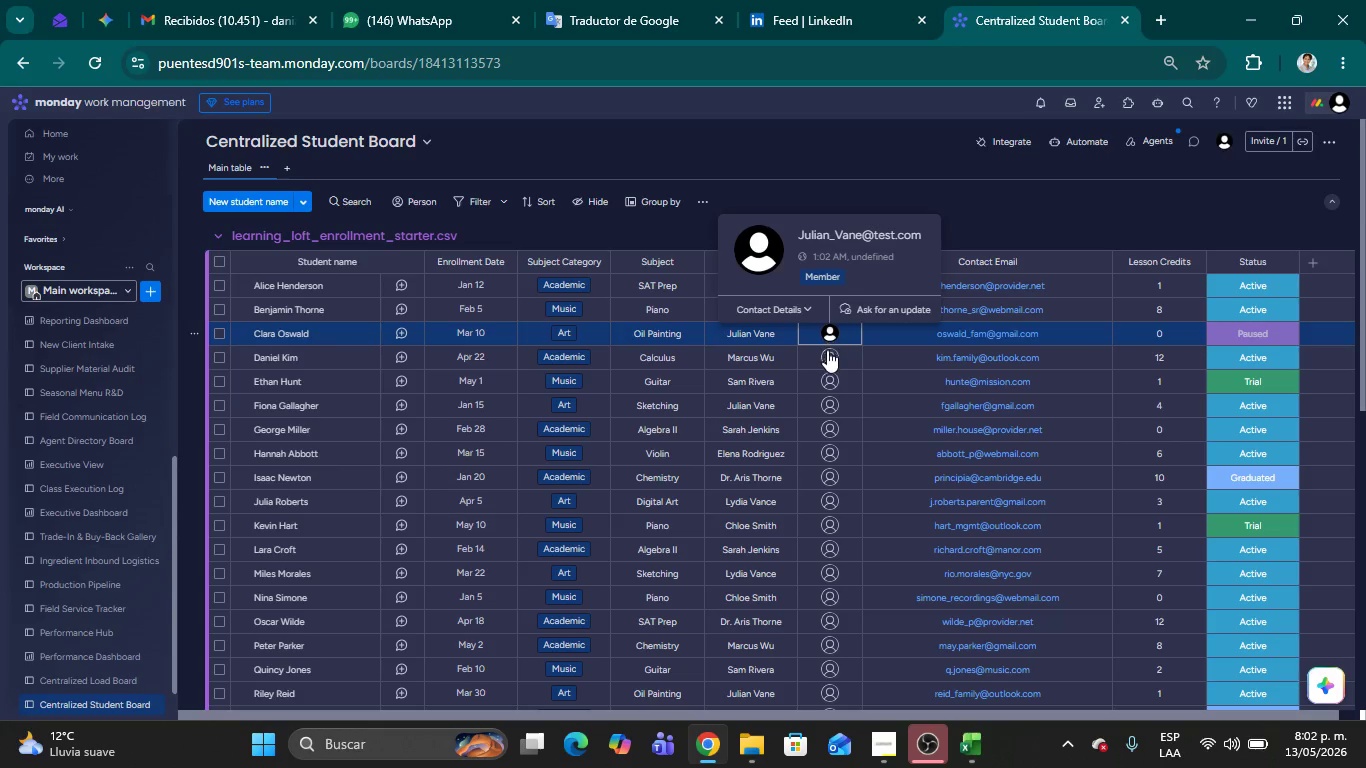 
left_click([827, 360])
 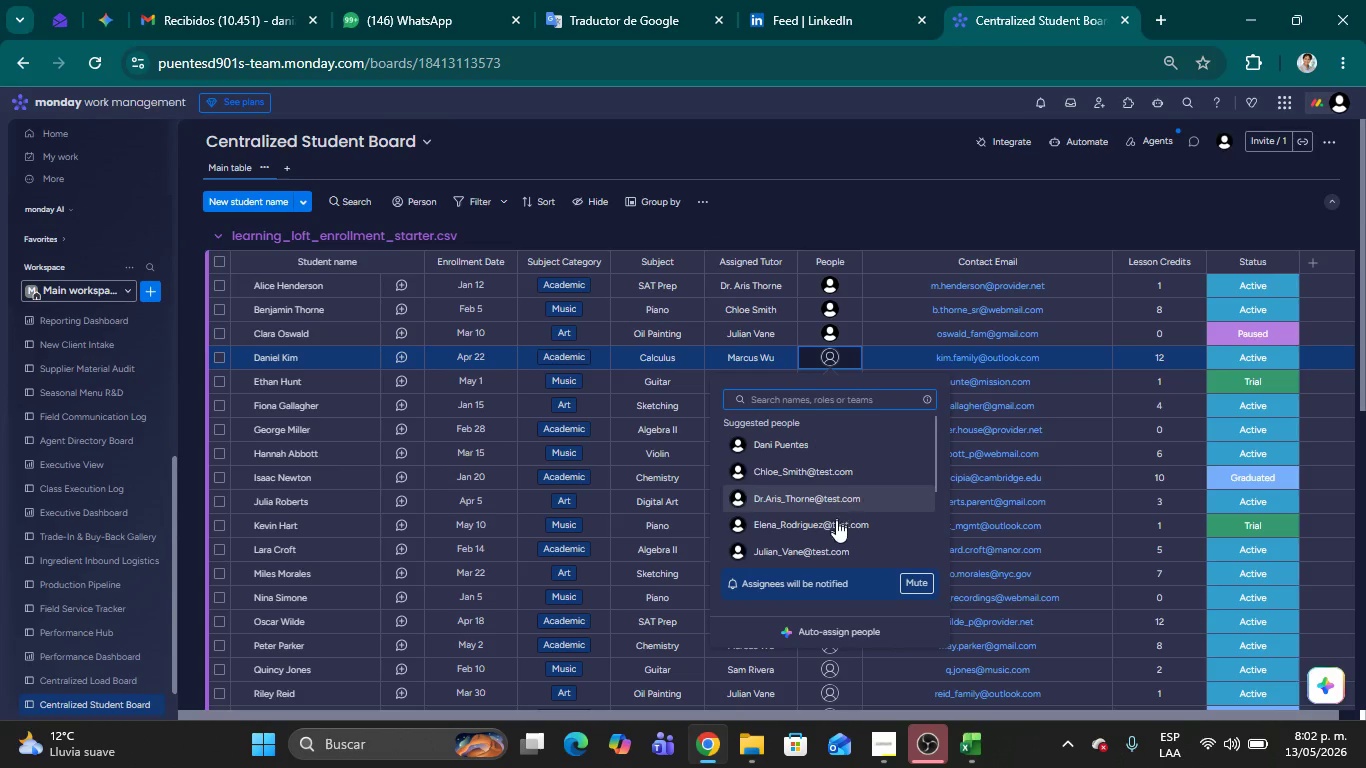 
scroll: coordinate [837, 521], scroll_direction: down, amount: 1.0
 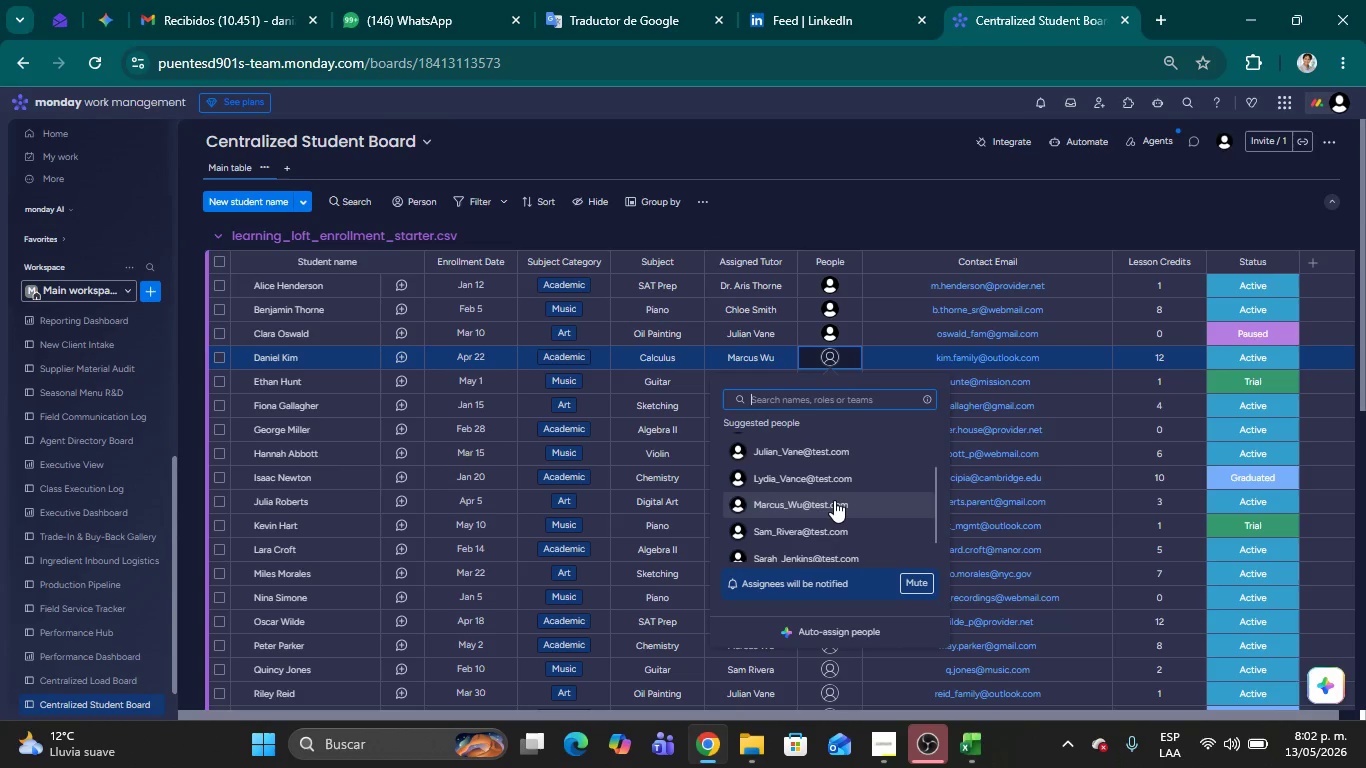 
left_click([833, 500])
 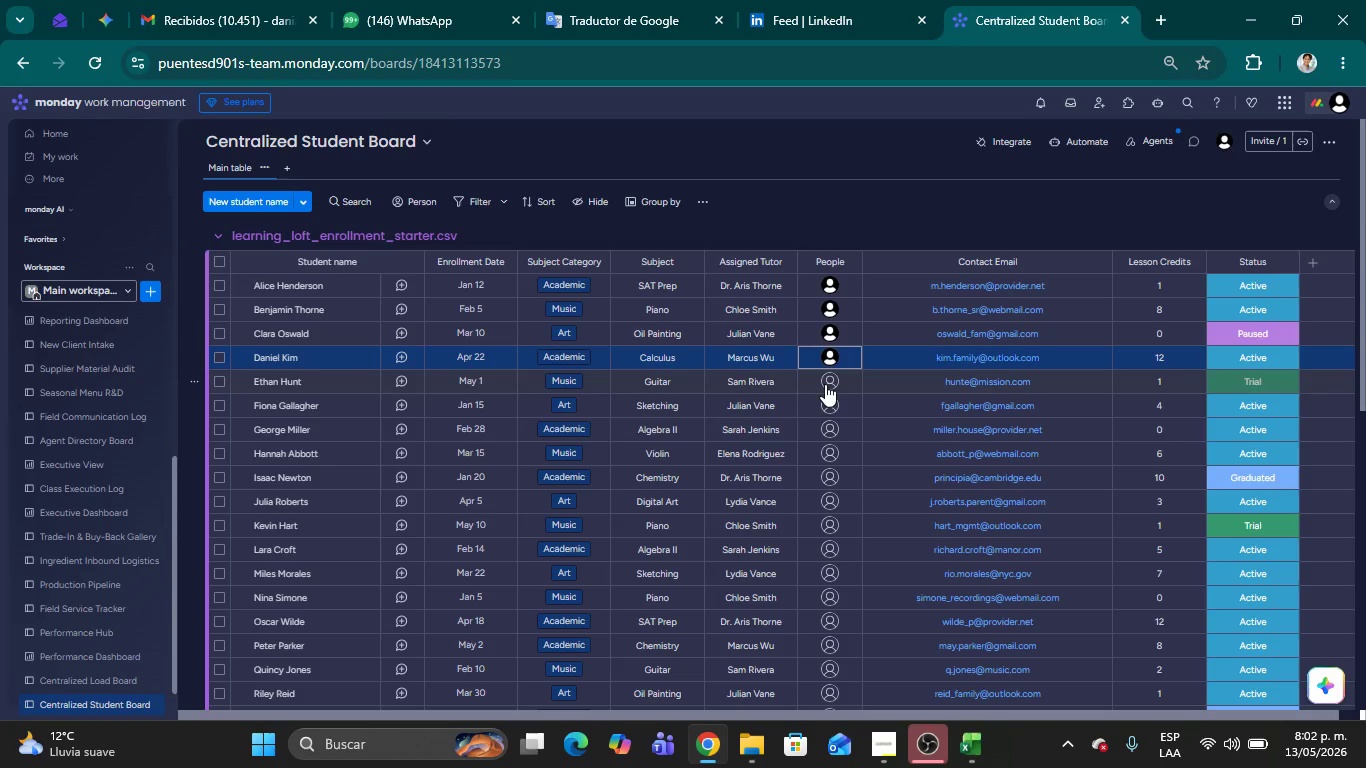 
left_click([825, 384])
 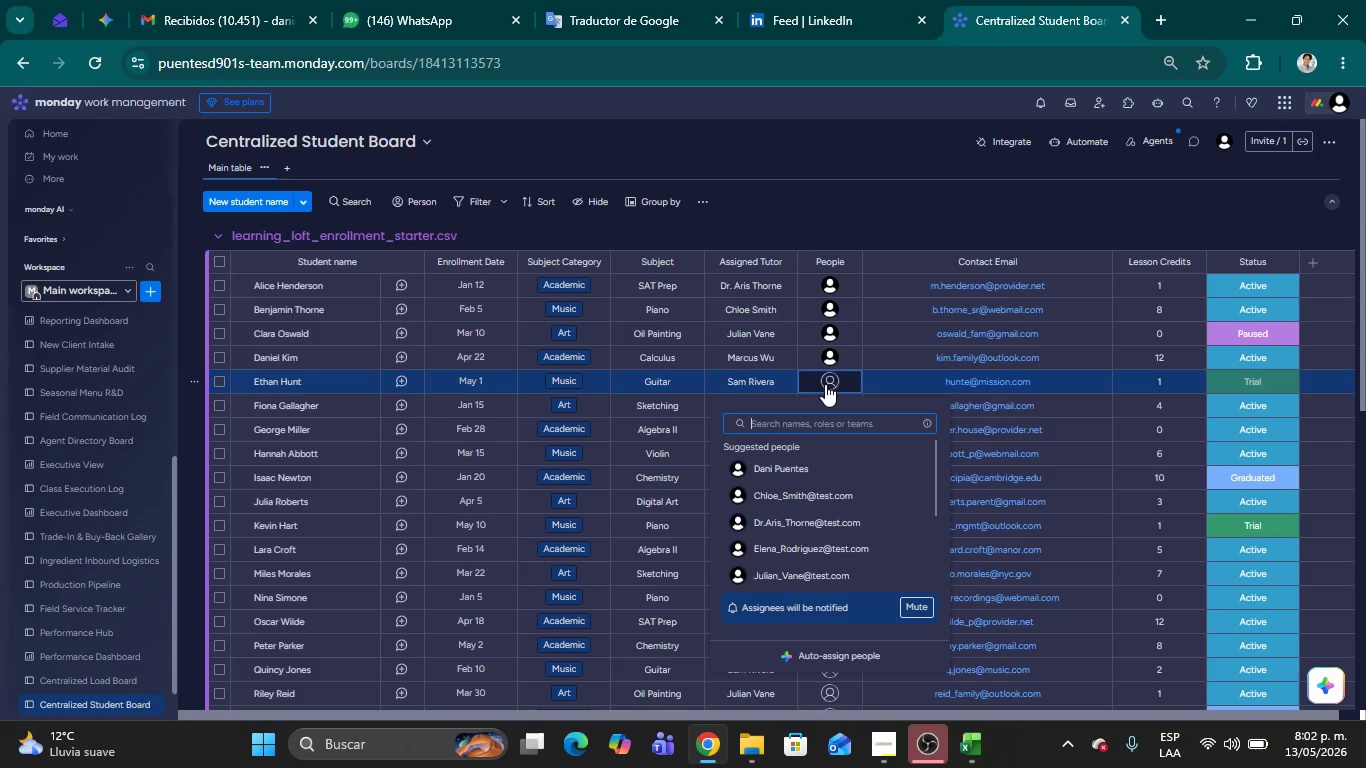 
scroll: coordinate [812, 525], scroll_direction: down, amount: 1.0
 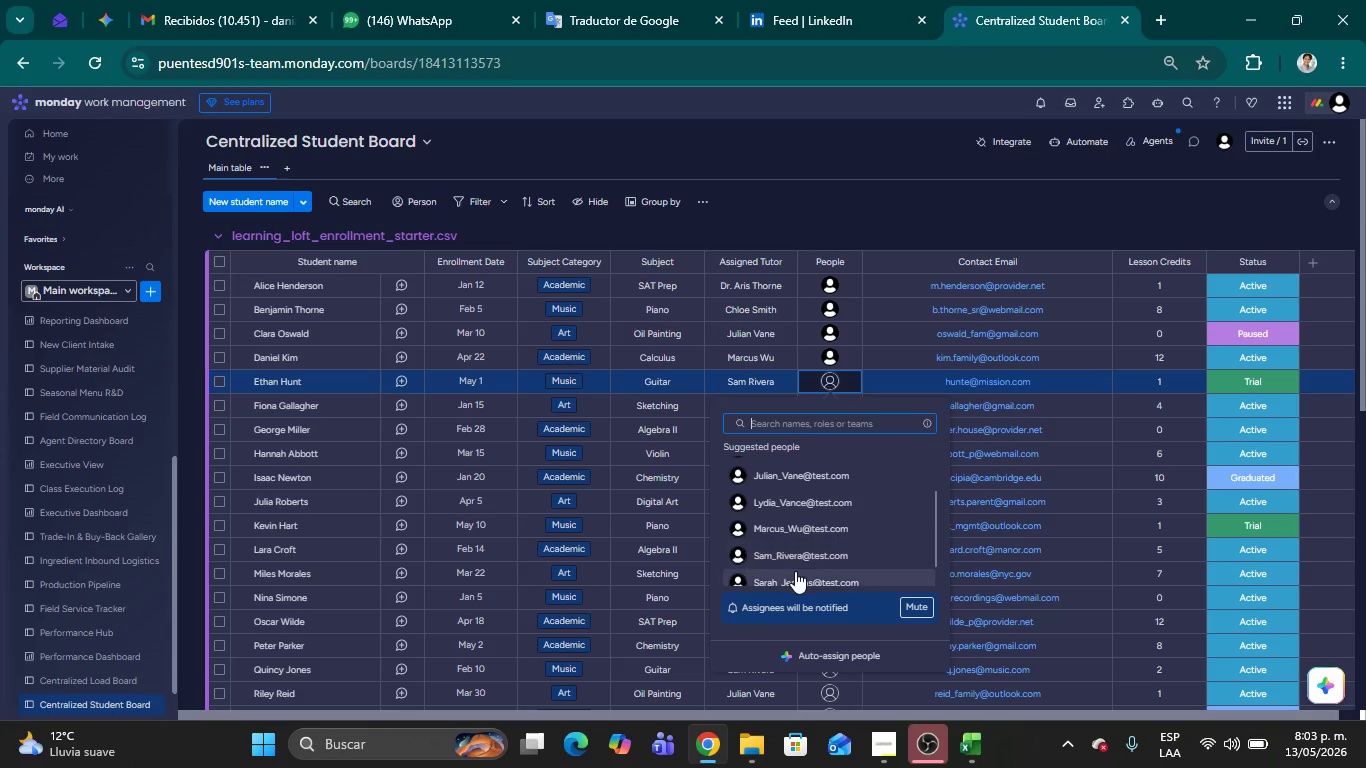 
left_click([786, 549])
 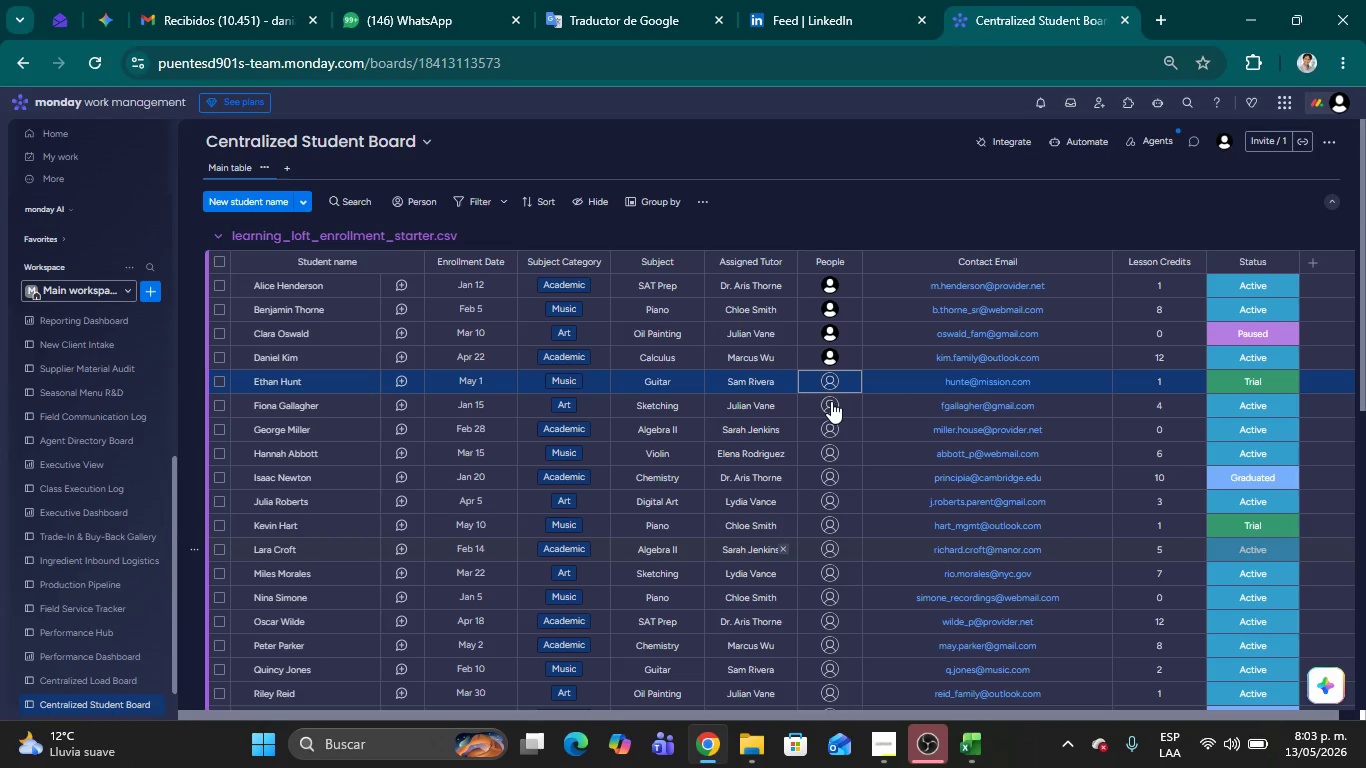 
left_click([831, 405])
 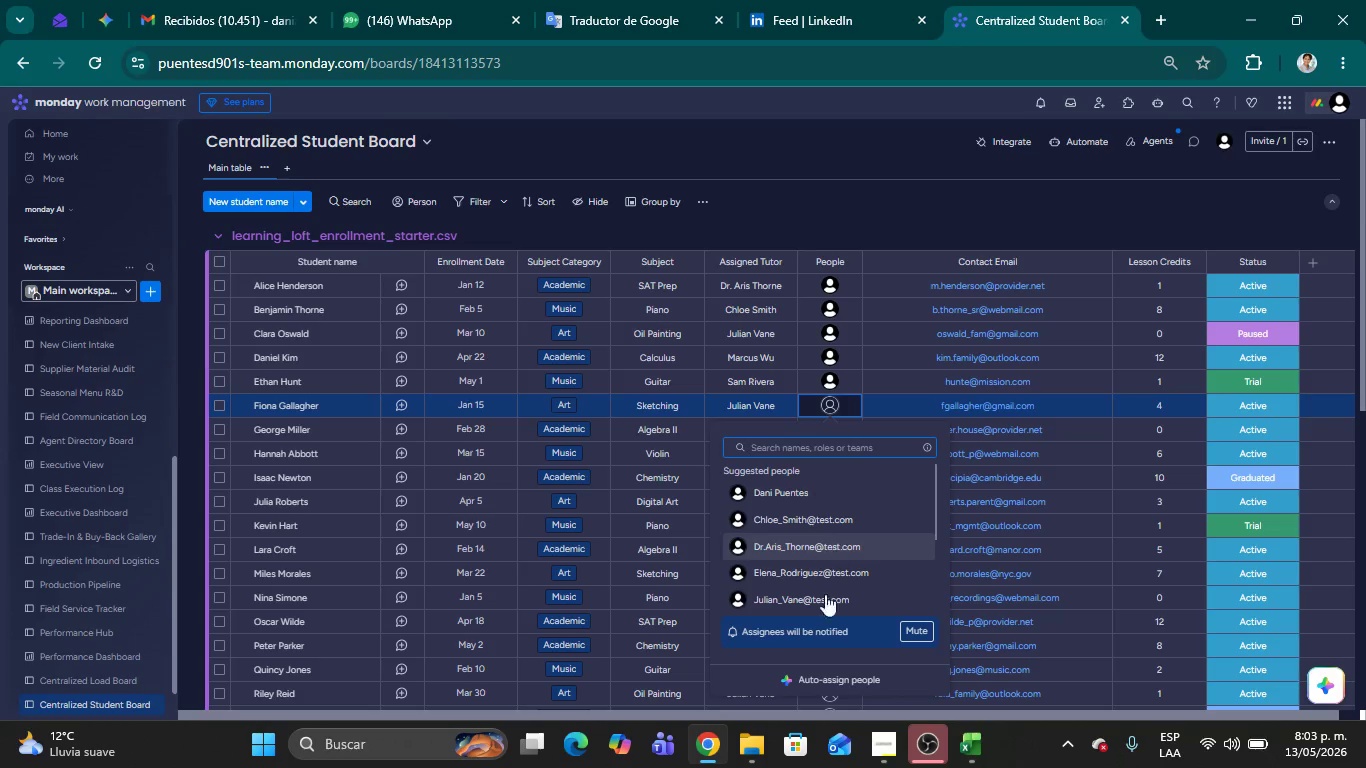 
left_click([812, 595])
 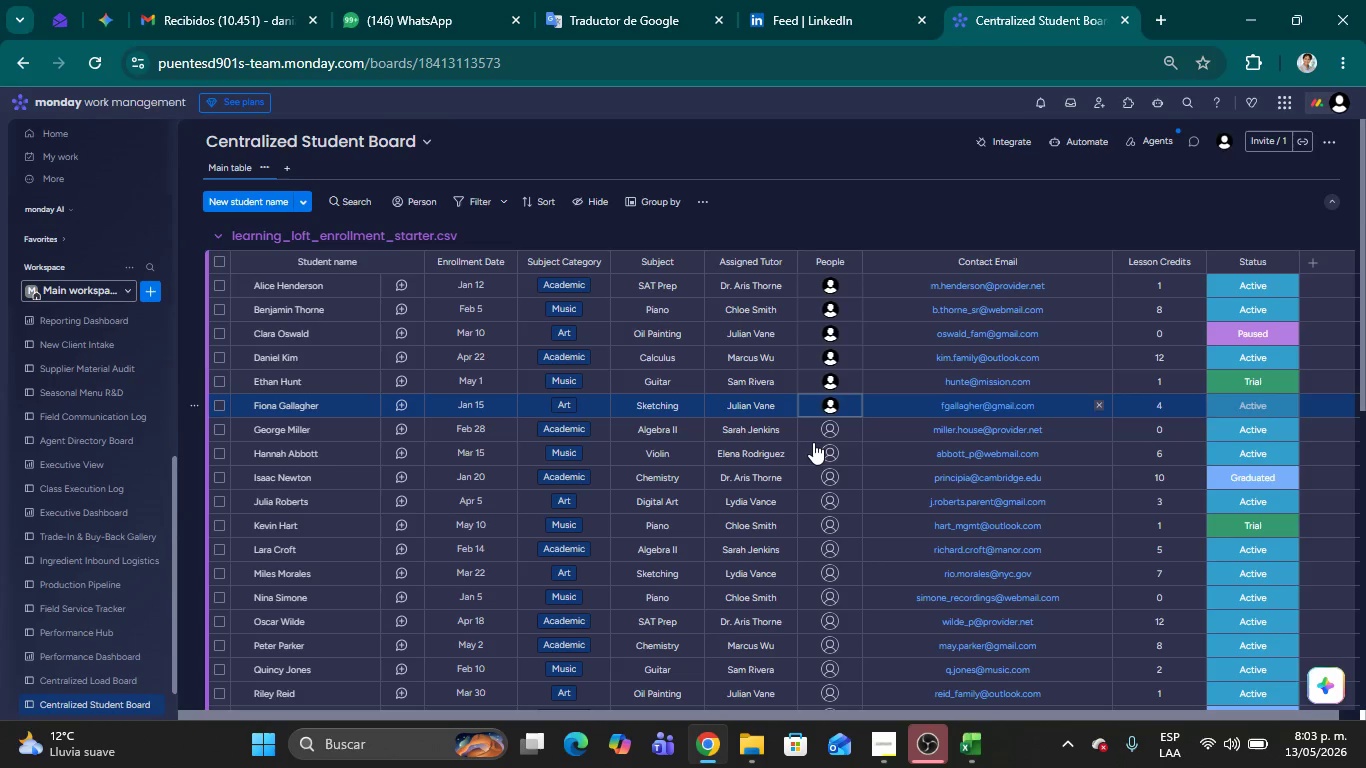 
scroll: coordinate [813, 443], scroll_direction: down, amount: 1.0
 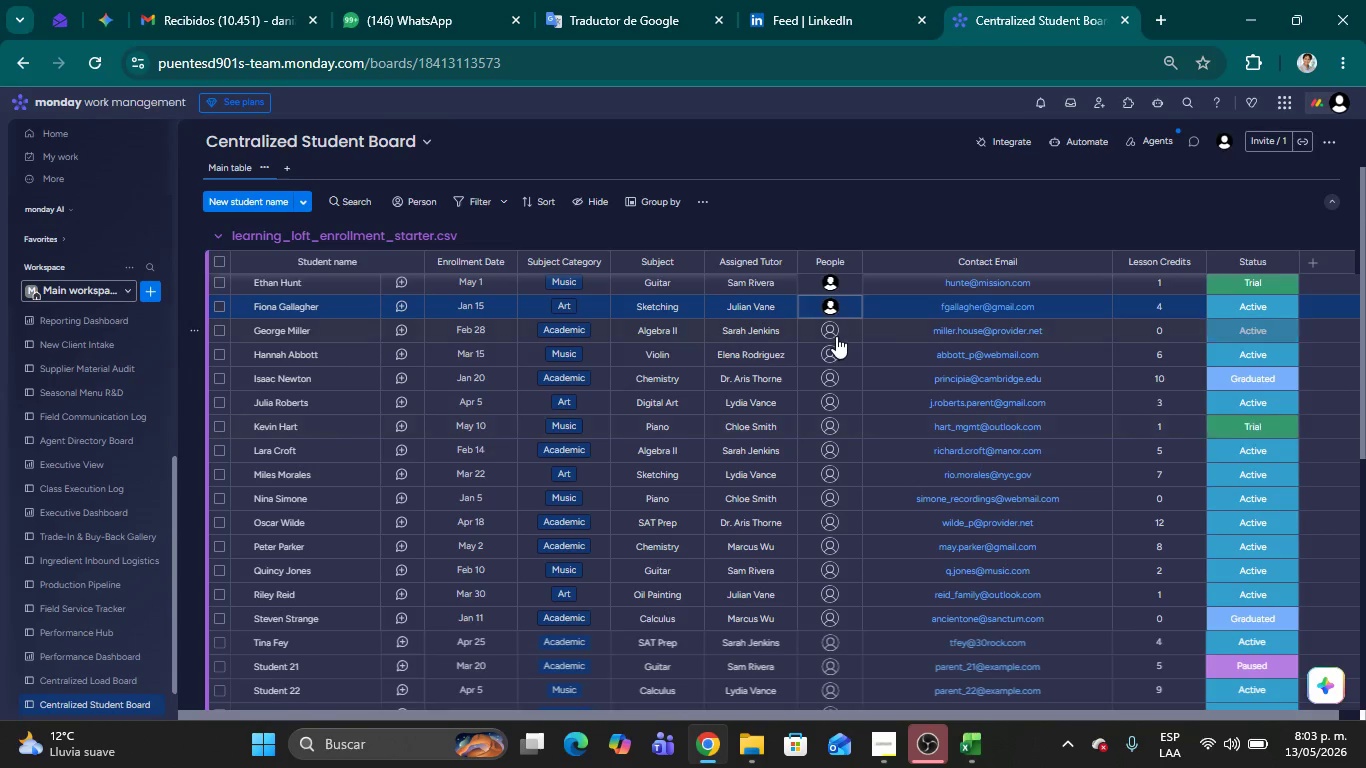 
left_click([831, 331])
 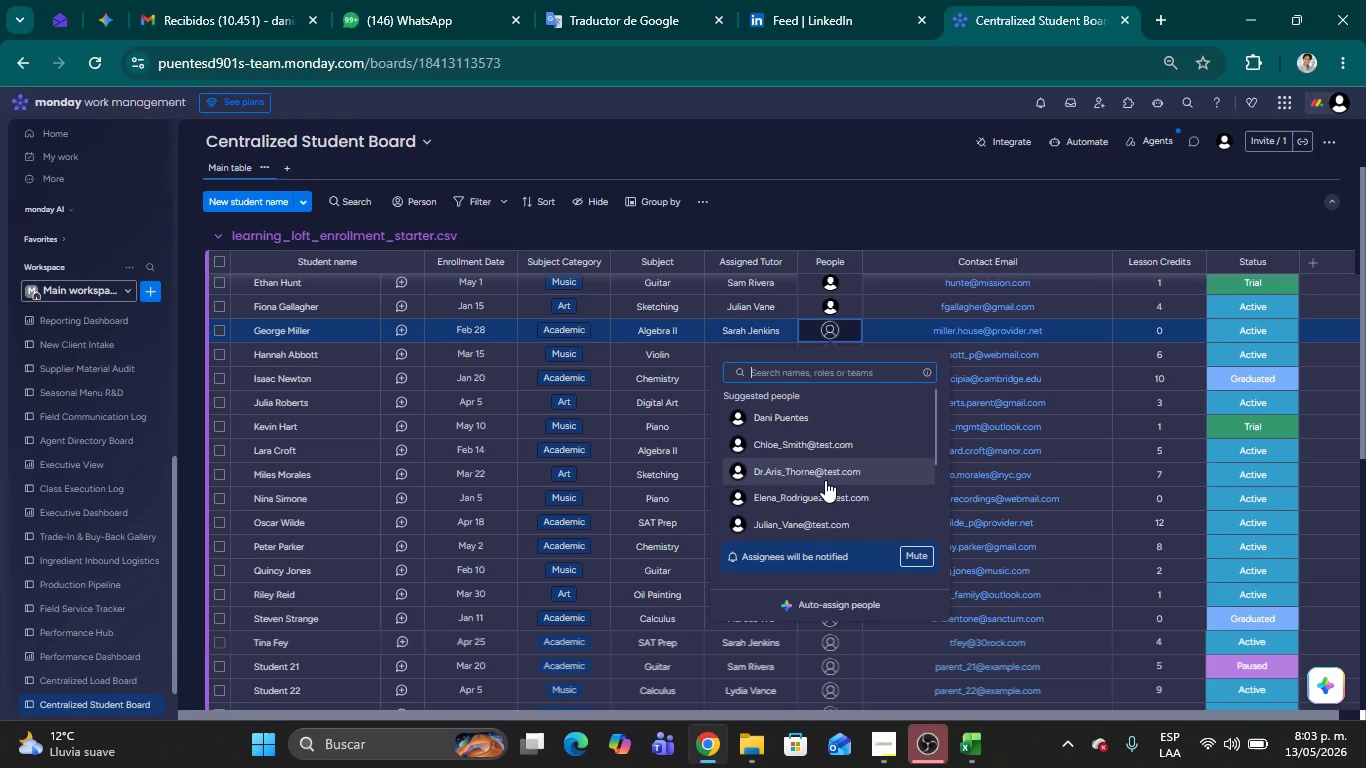 
scroll: coordinate [825, 480], scroll_direction: down, amount: 1.0
 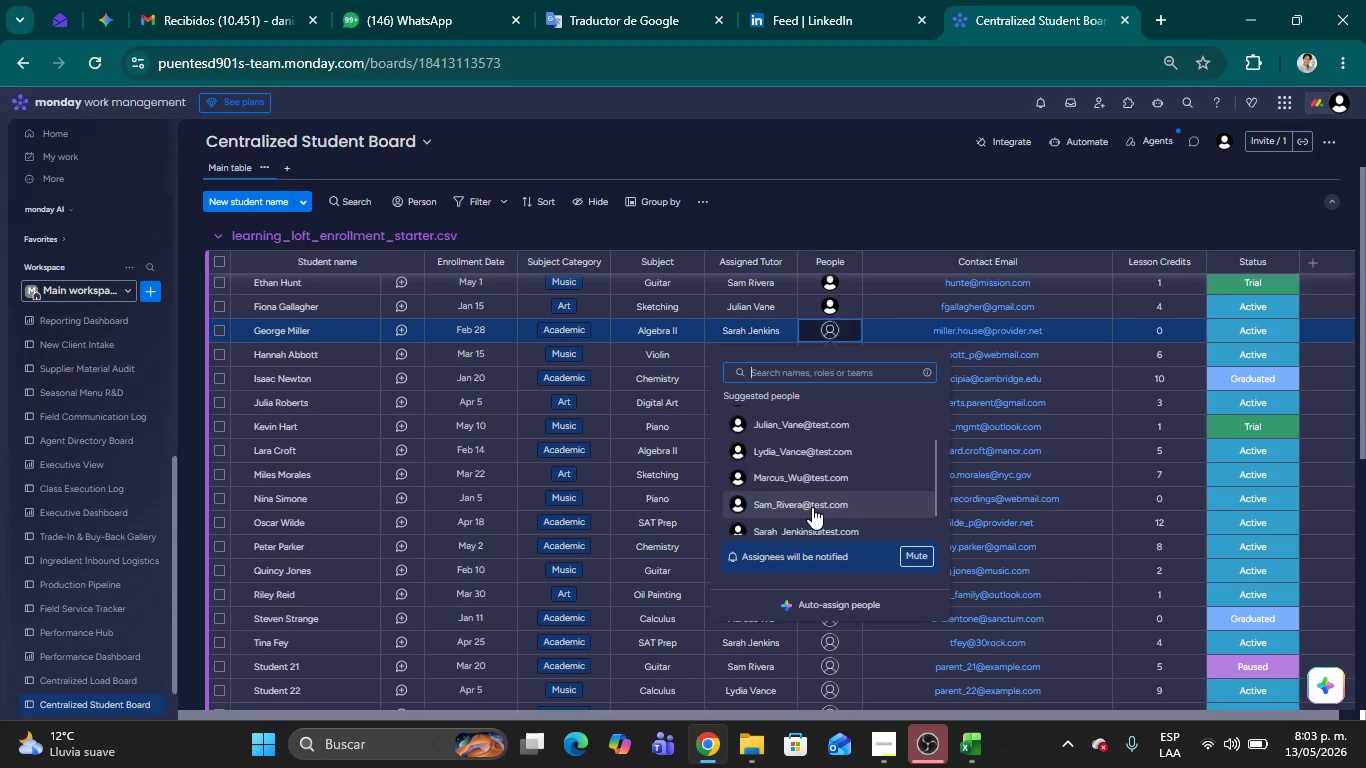 
left_click([812, 522])
 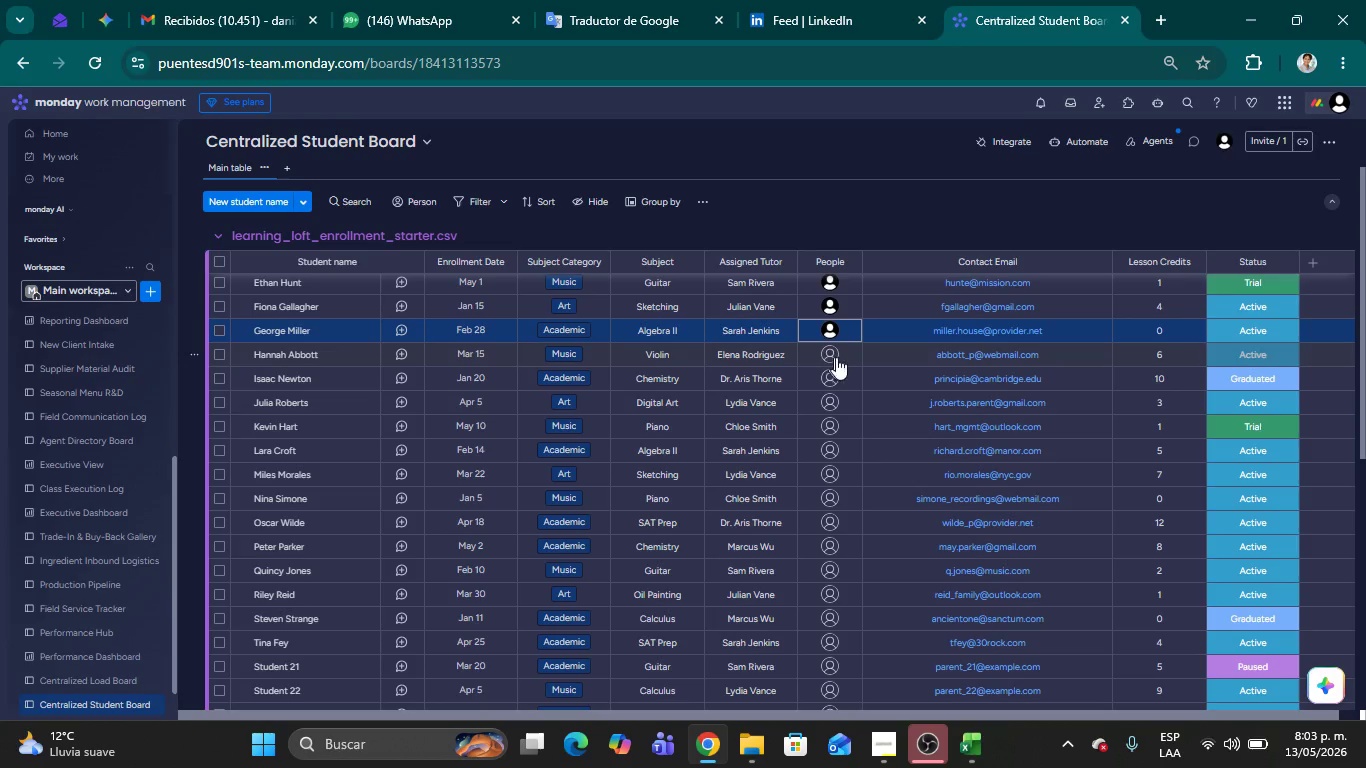 
left_click([826, 356])
 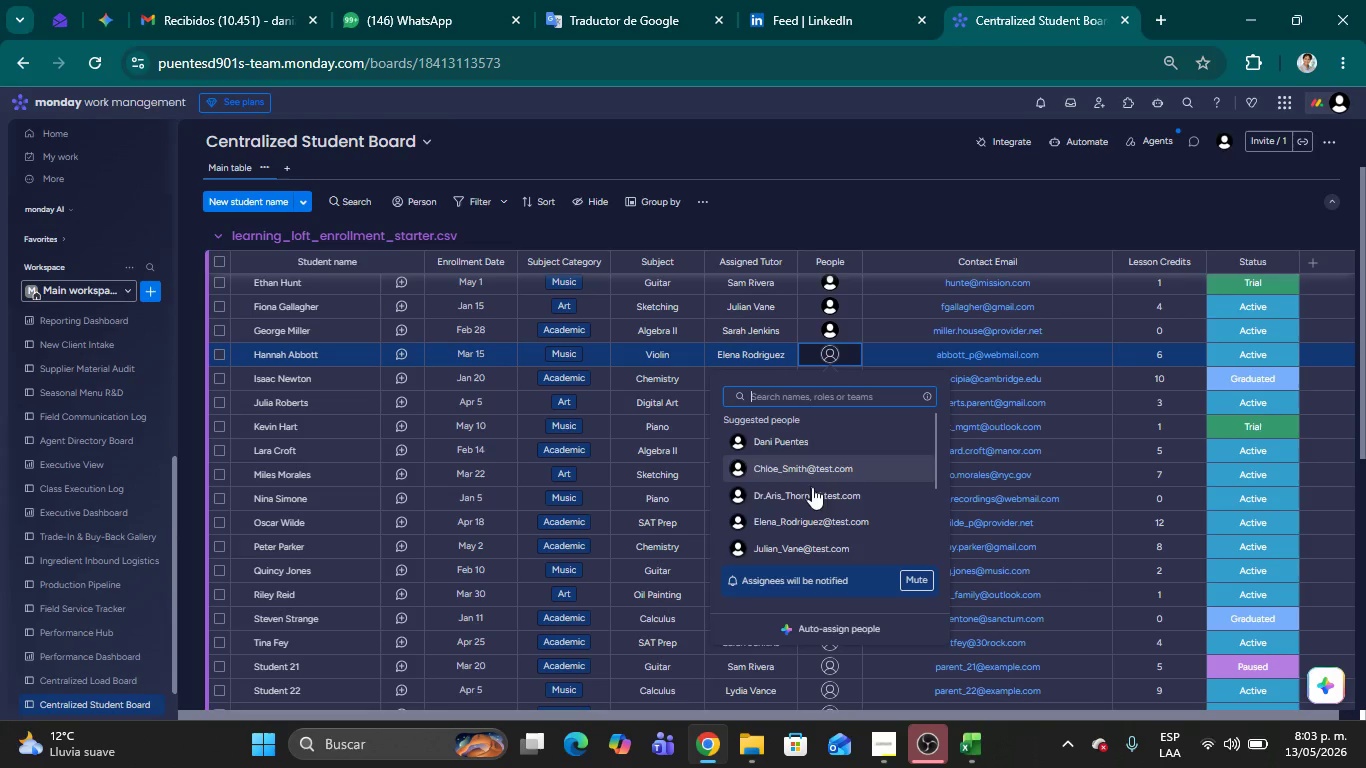 
left_click([807, 518])
 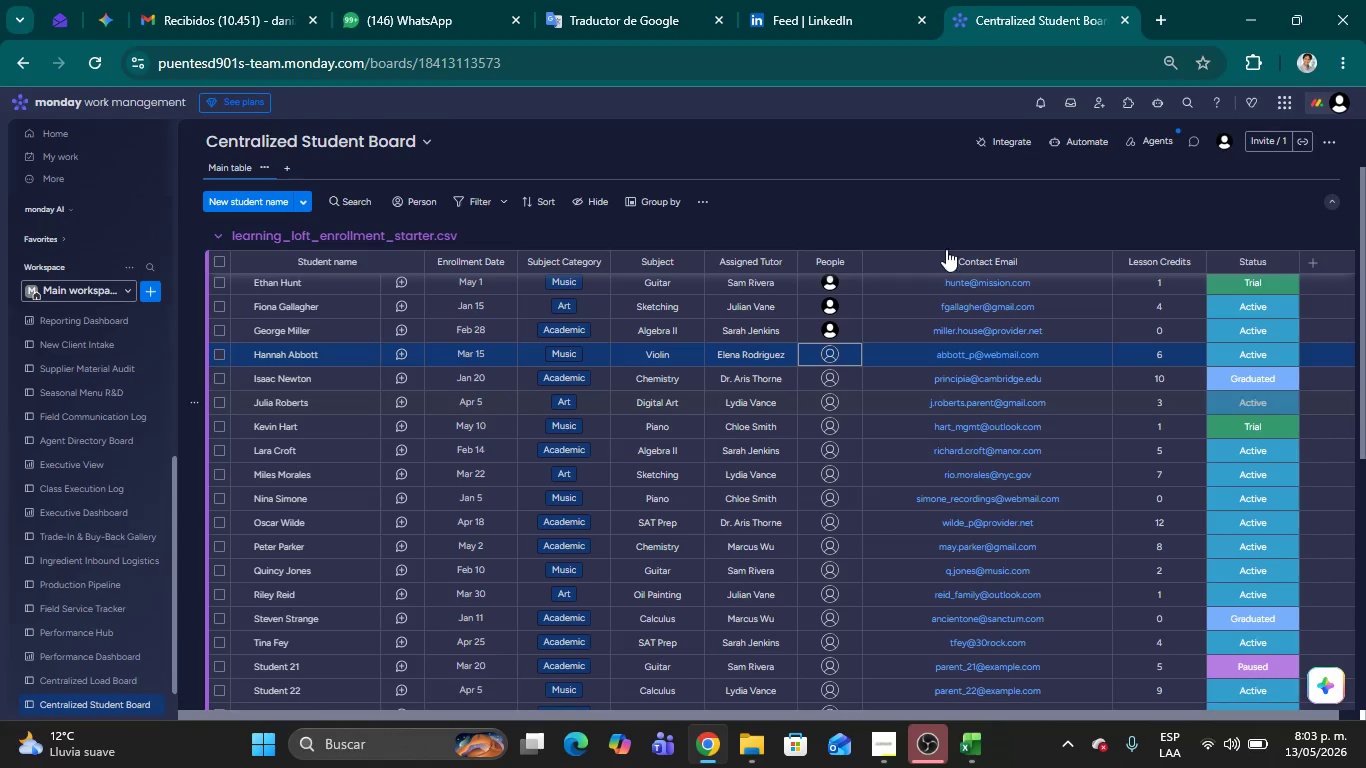 
left_click([934, 210])
 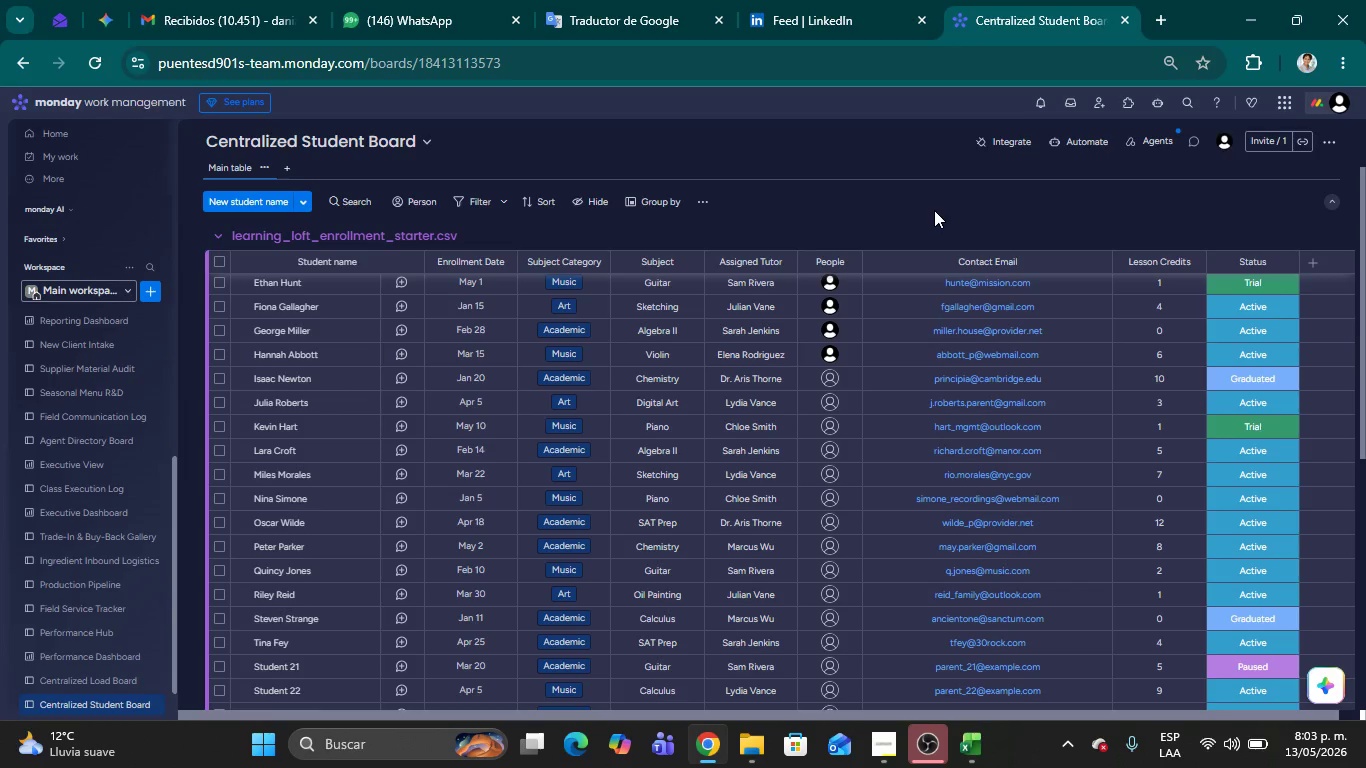 
wait(7.61)
 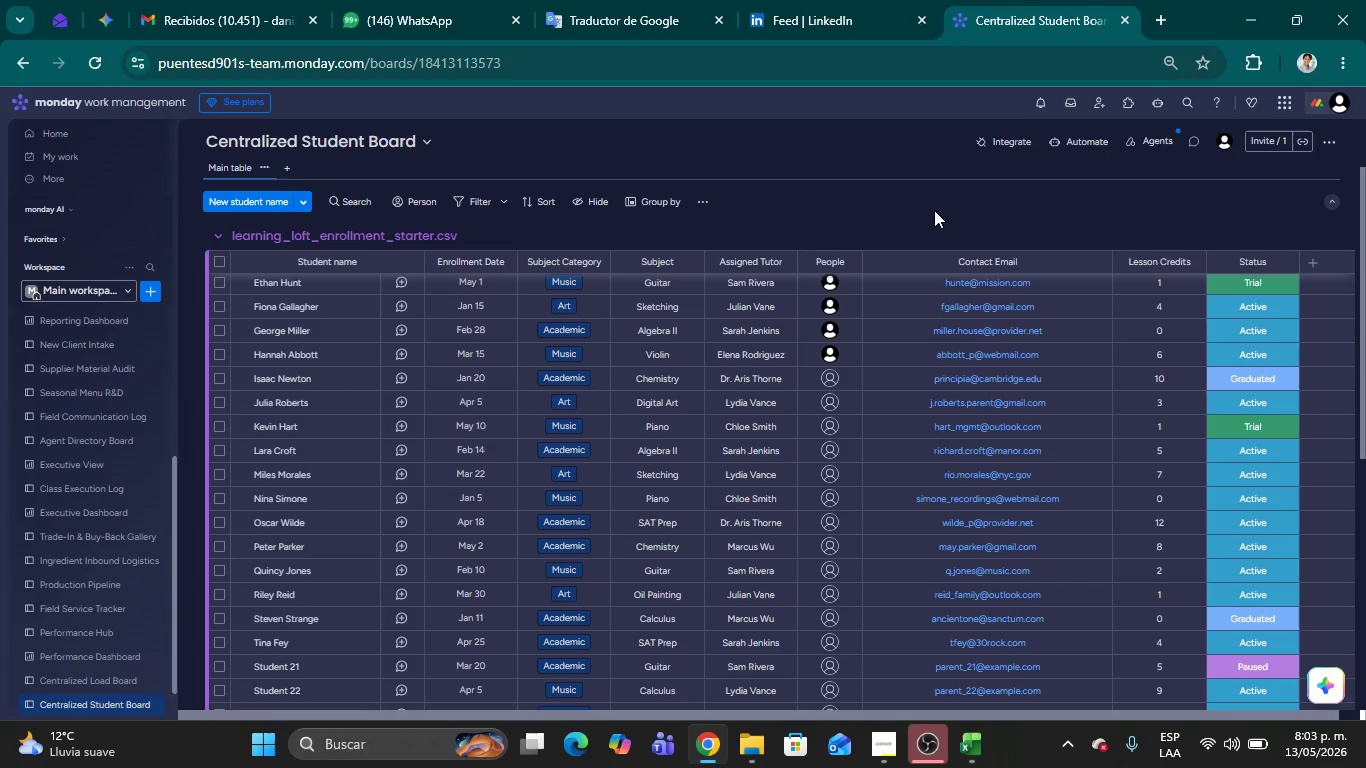 
left_click([829, 376])
 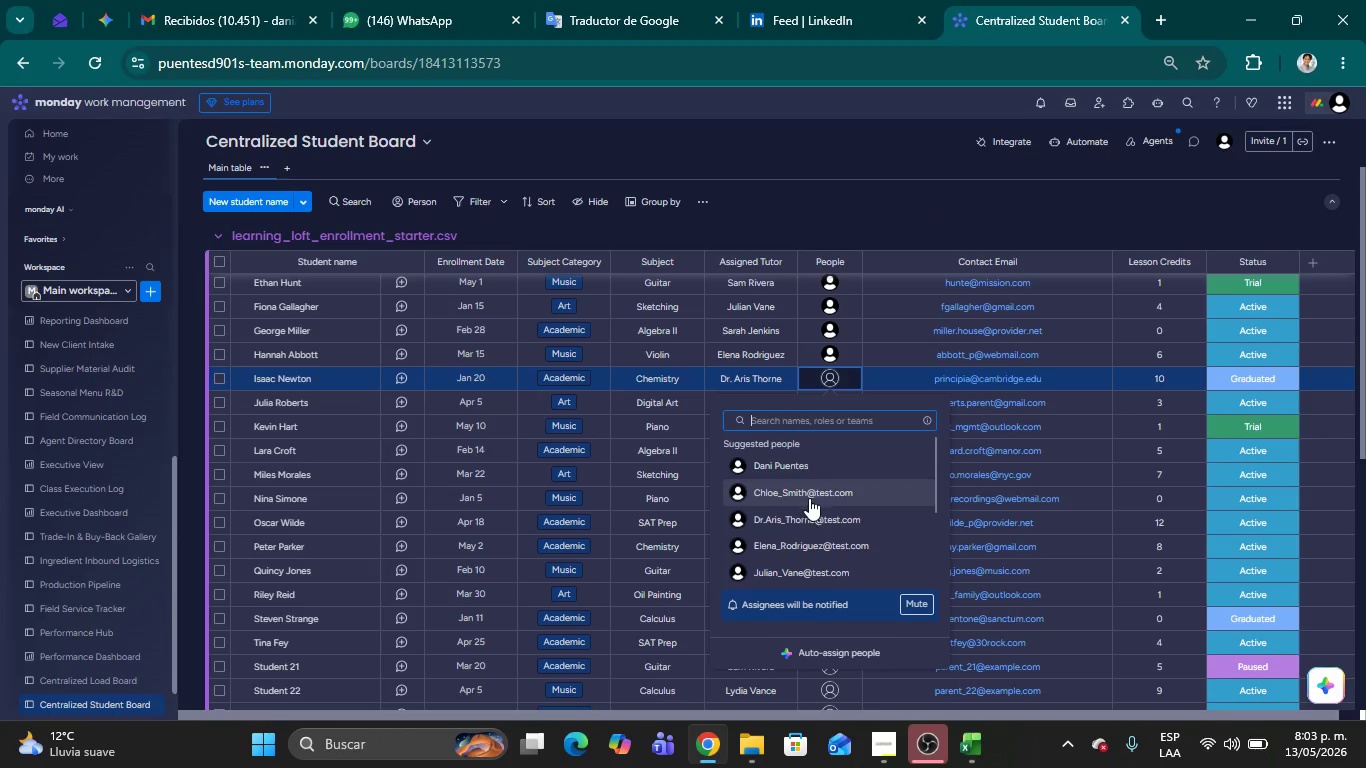 
left_click([802, 512])
 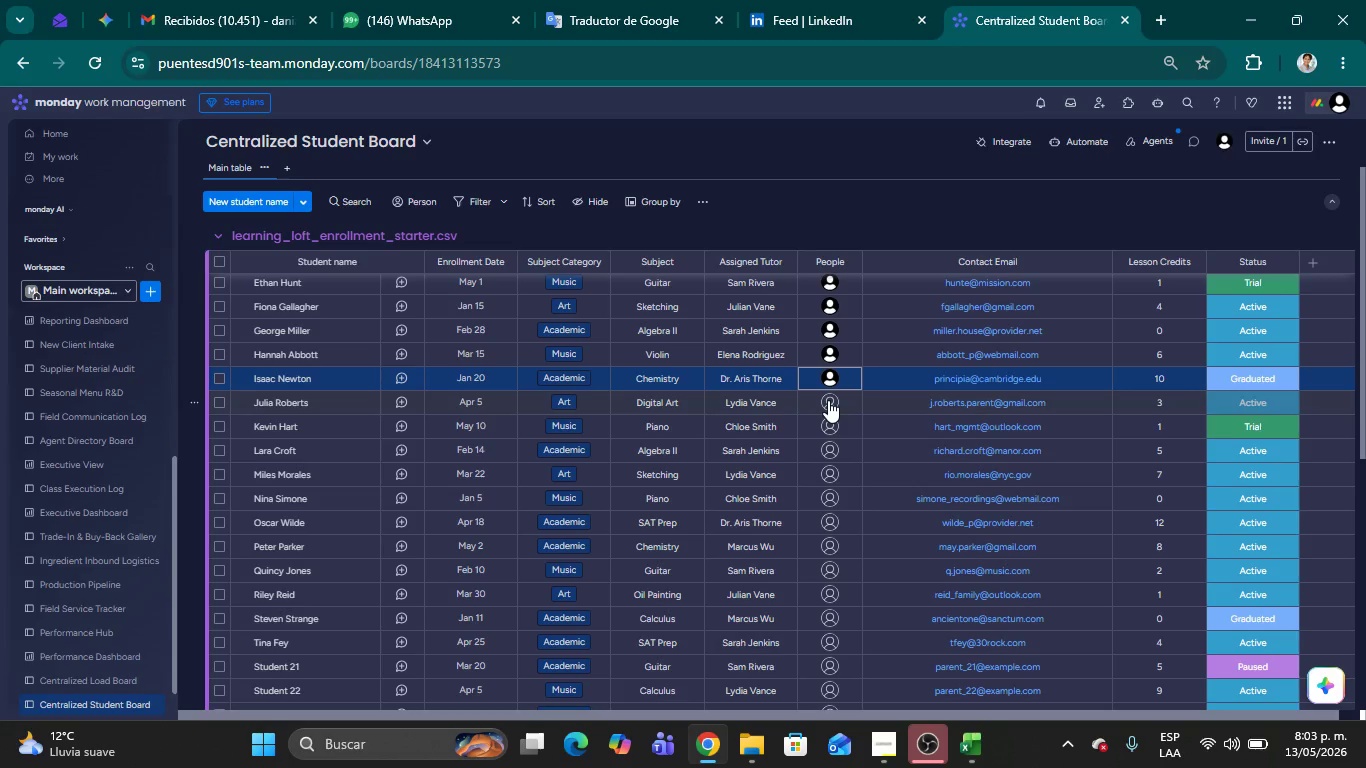 
left_click([828, 405])
 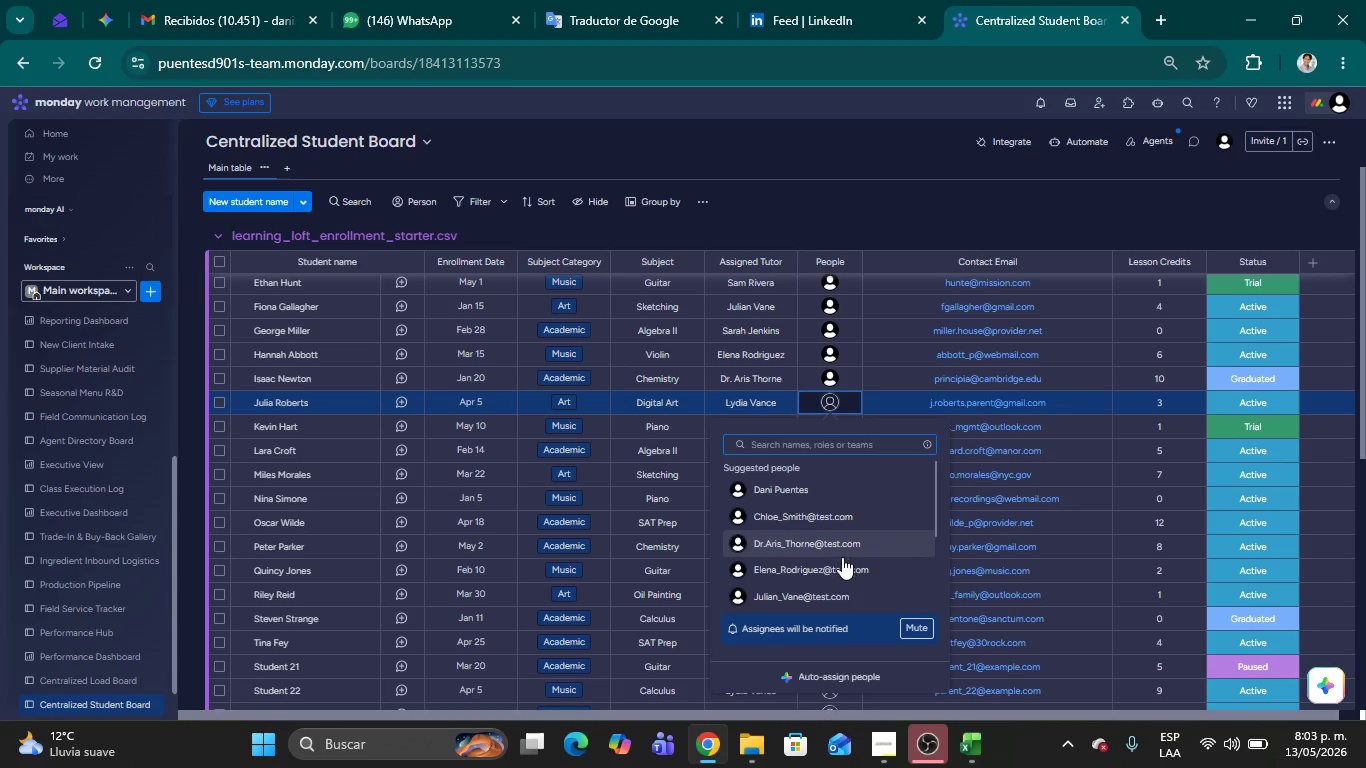 
scroll: coordinate [842, 561], scroll_direction: down, amount: 1.0
 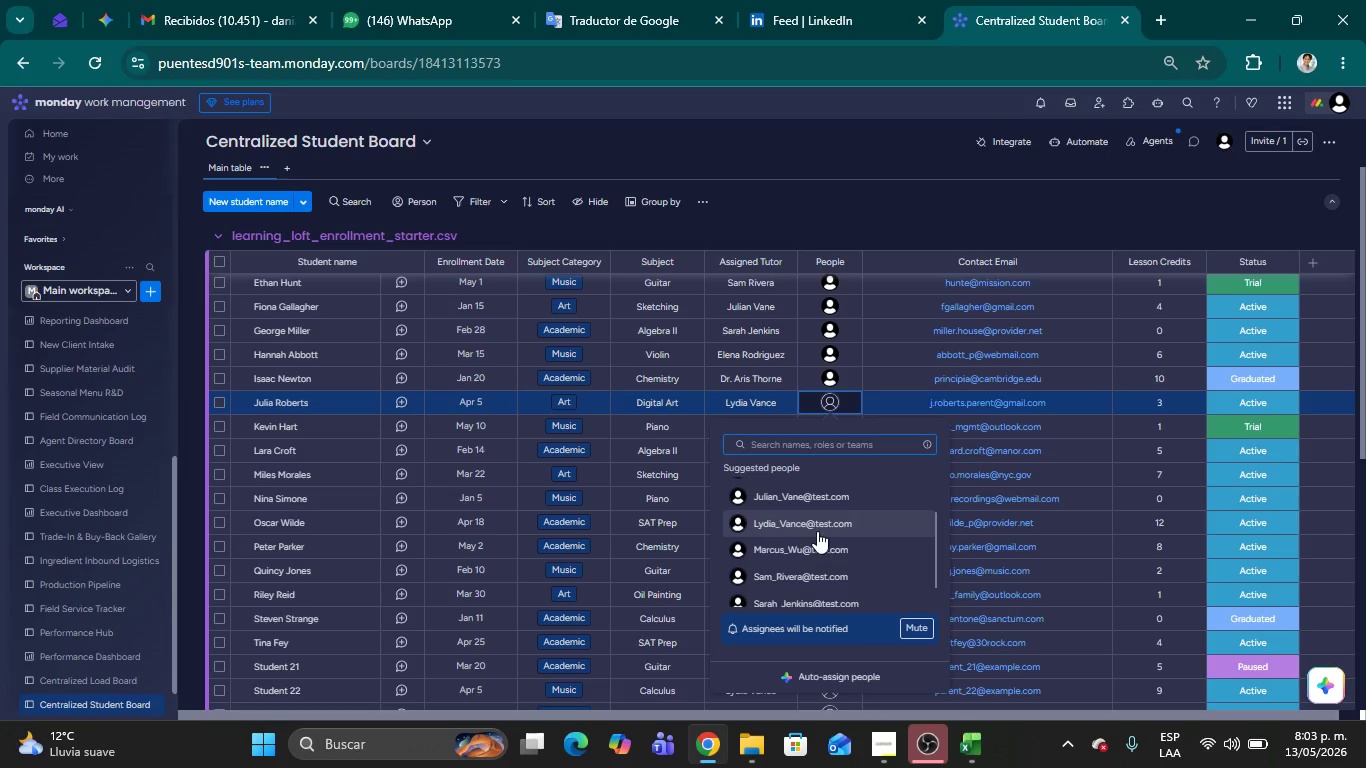 
left_click([814, 527])
 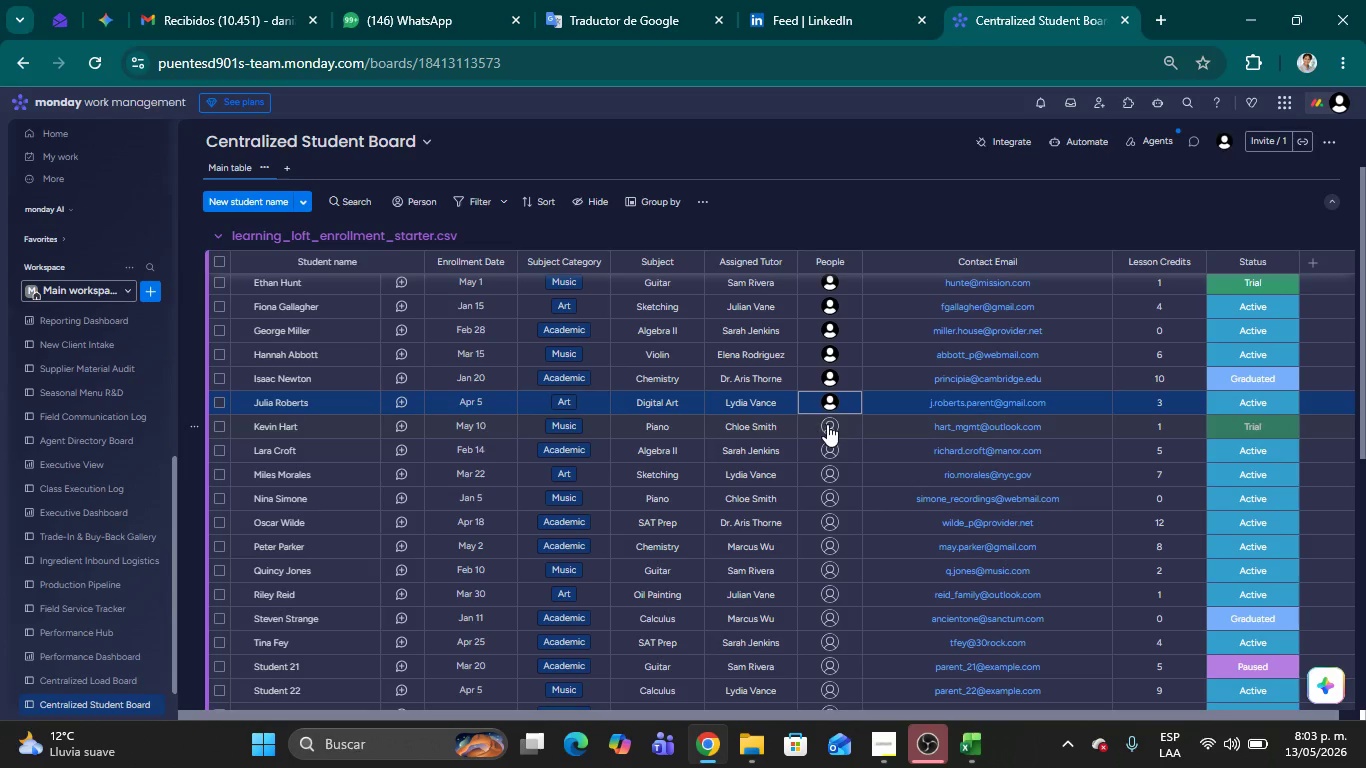 
left_click([827, 424])
 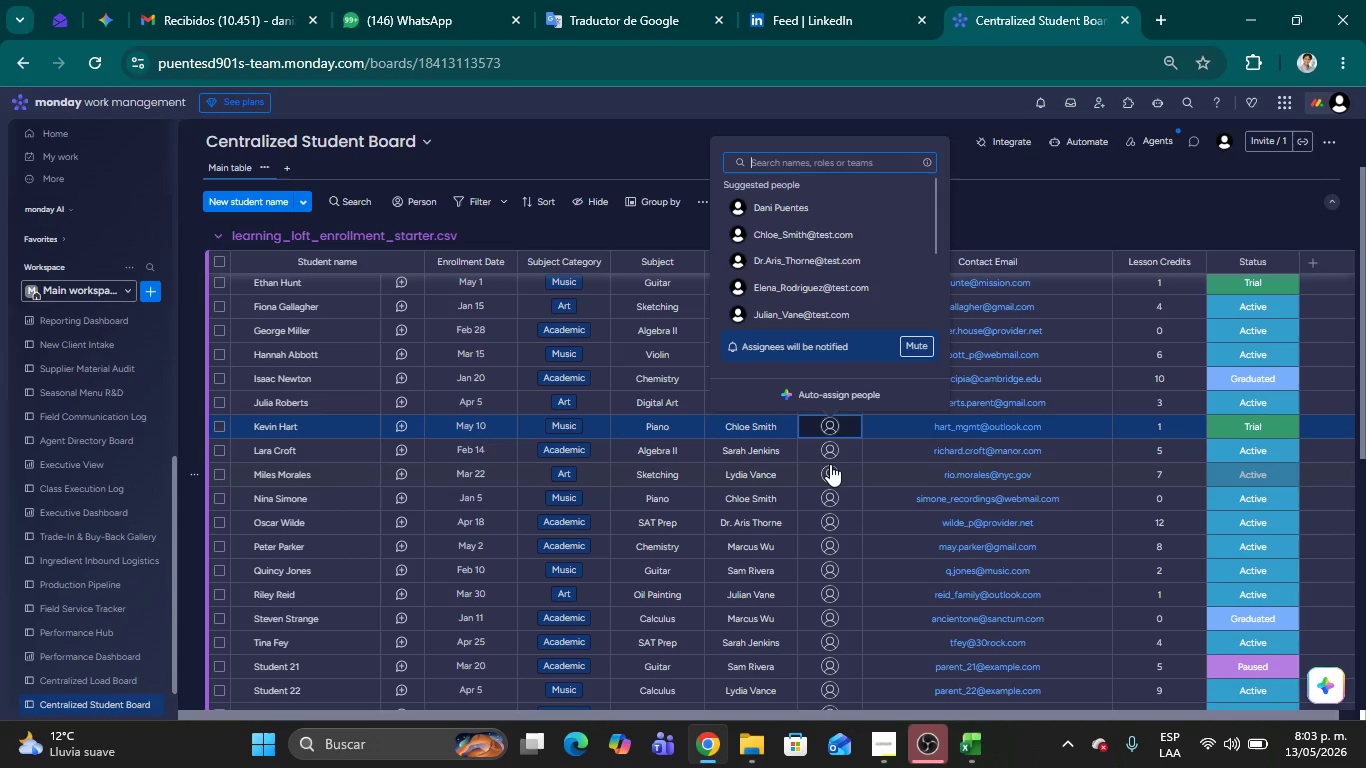 
wait(5.19)
 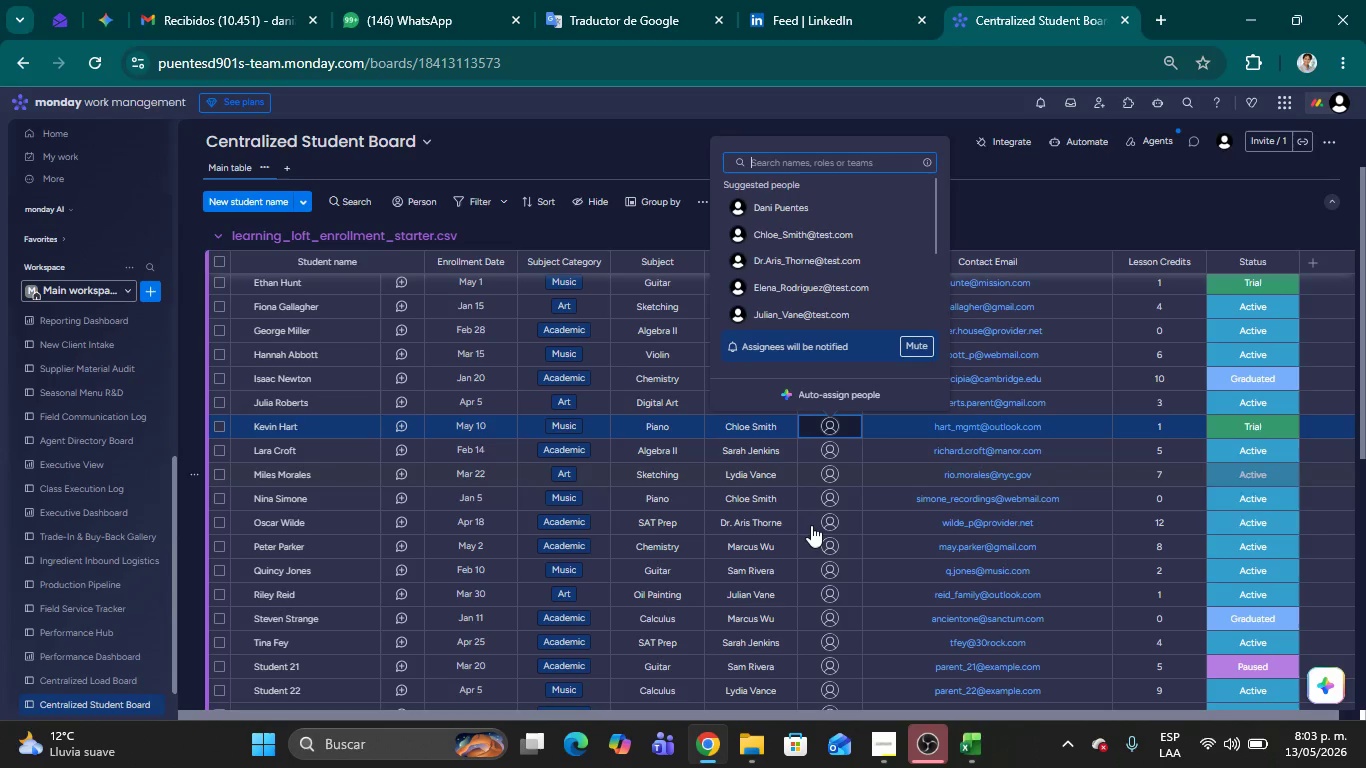 
left_click([820, 235])
 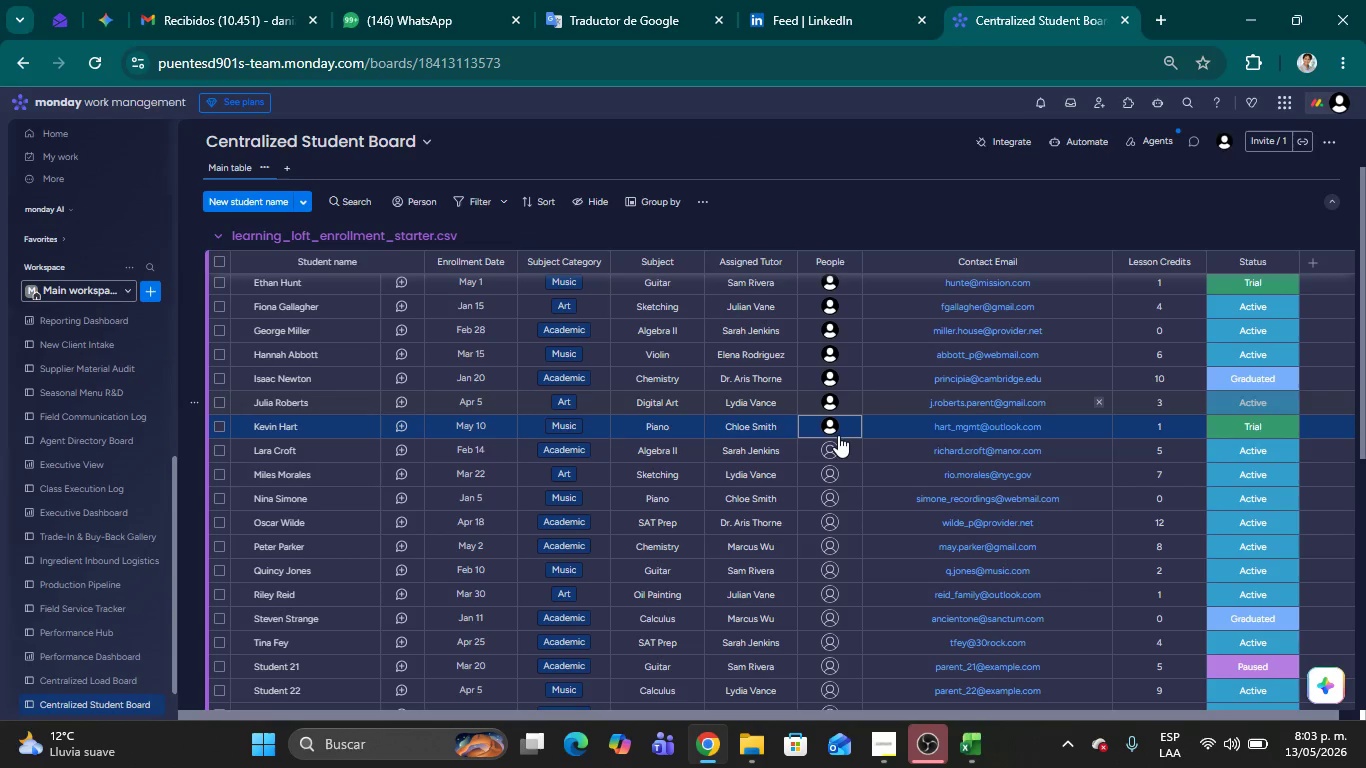 
scroll: coordinate [848, 517], scroll_direction: down, amount: 1.0
 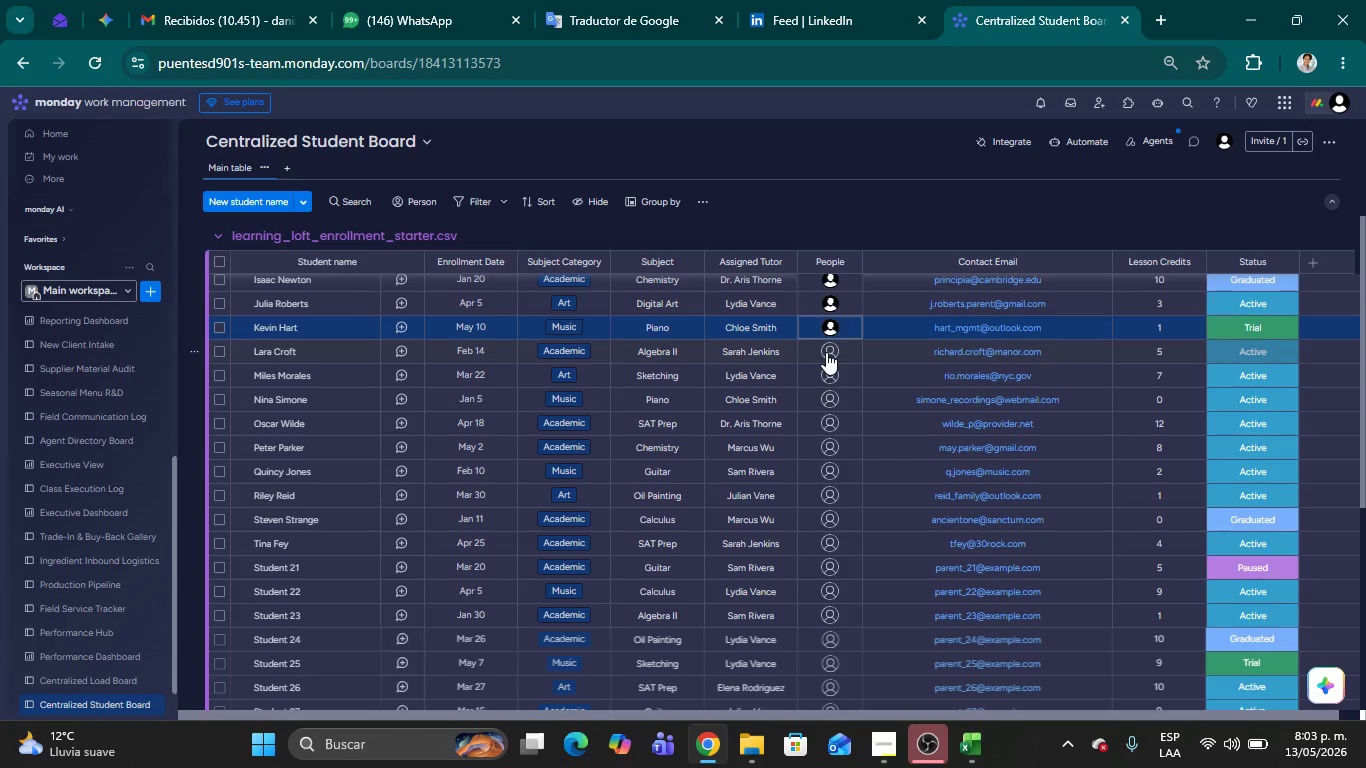 
left_click([826, 352])
 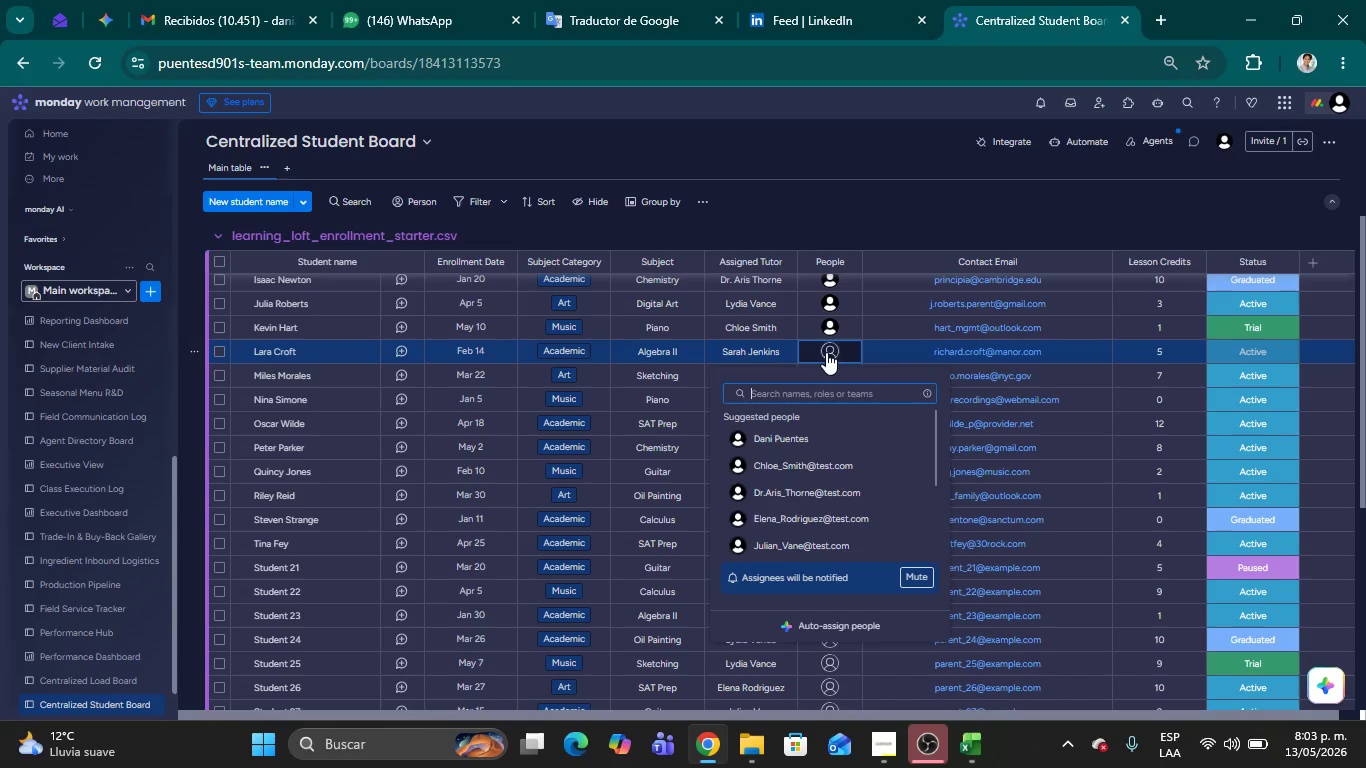 
wait(10.94)
 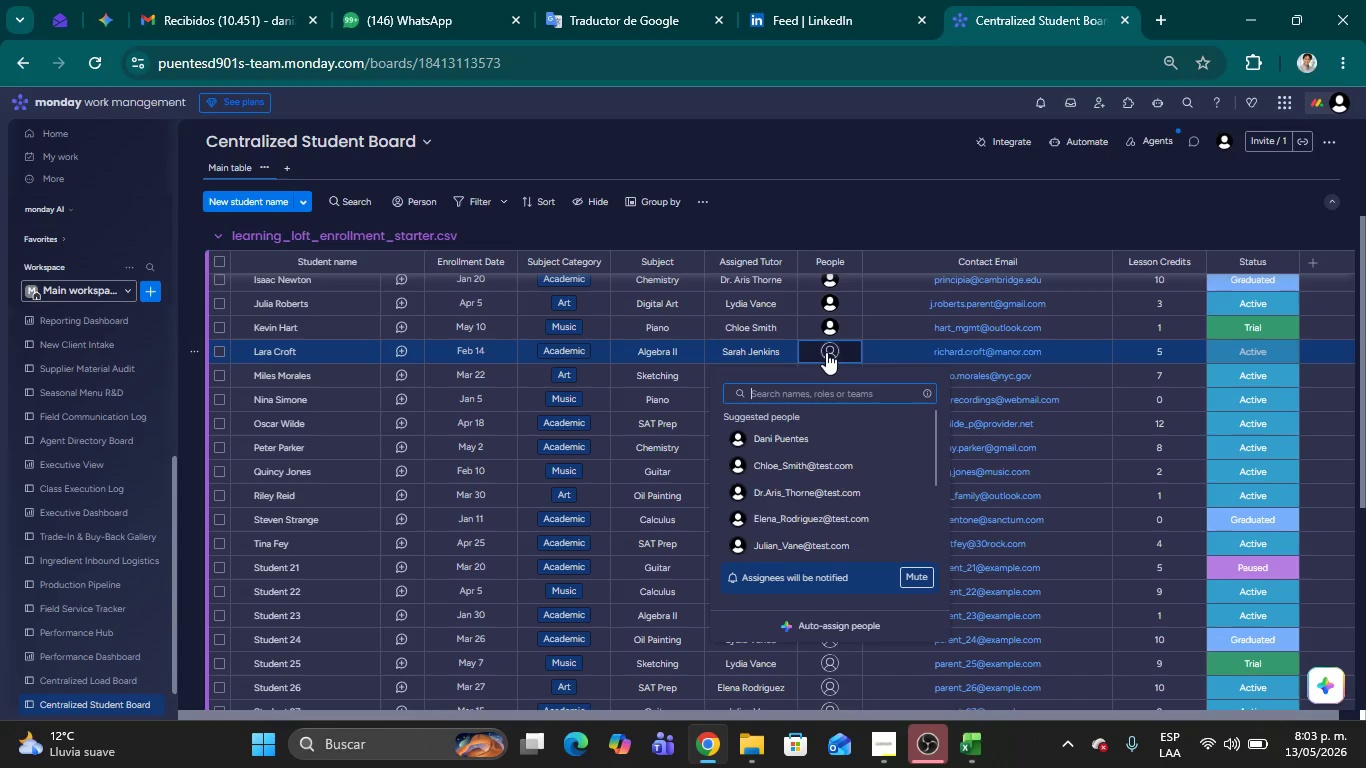 
scroll: coordinate [853, 473], scroll_direction: down, amount: 2.0
 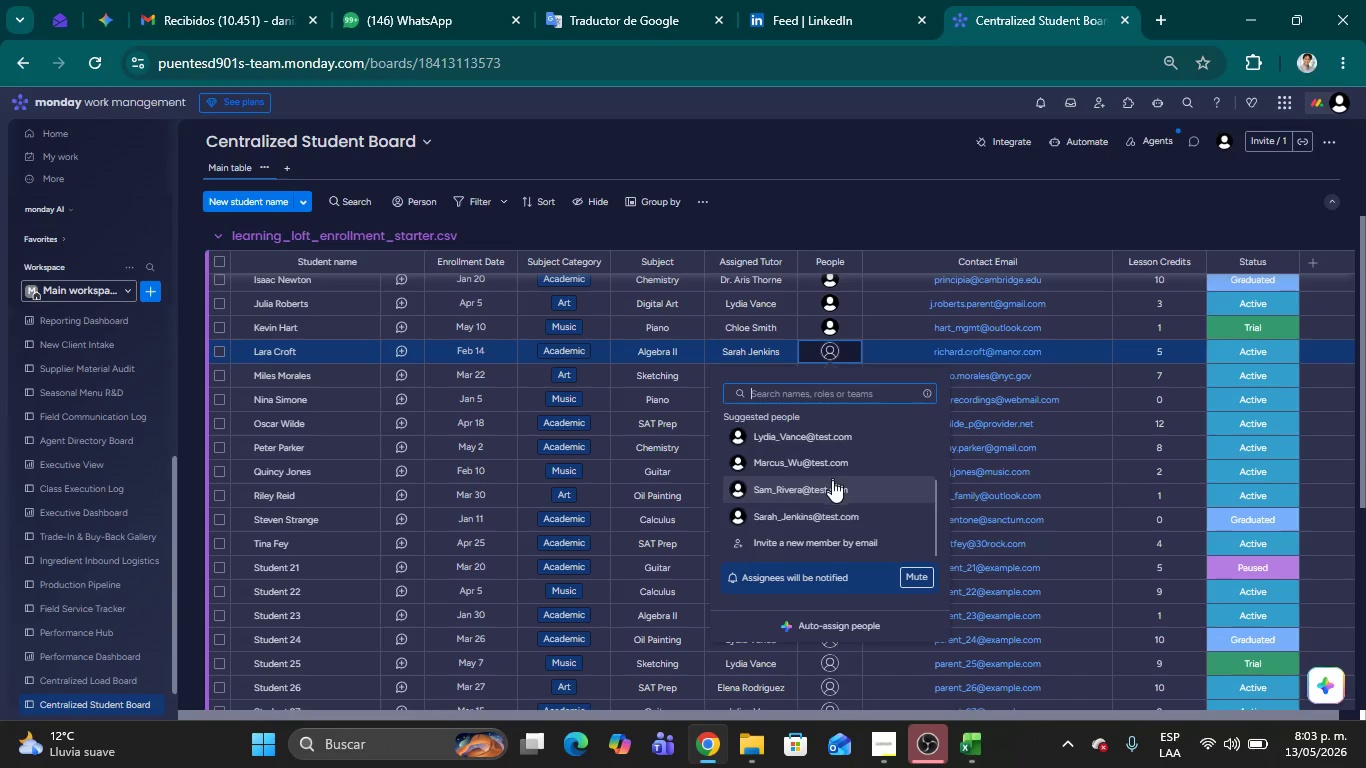 
left_click([816, 512])
 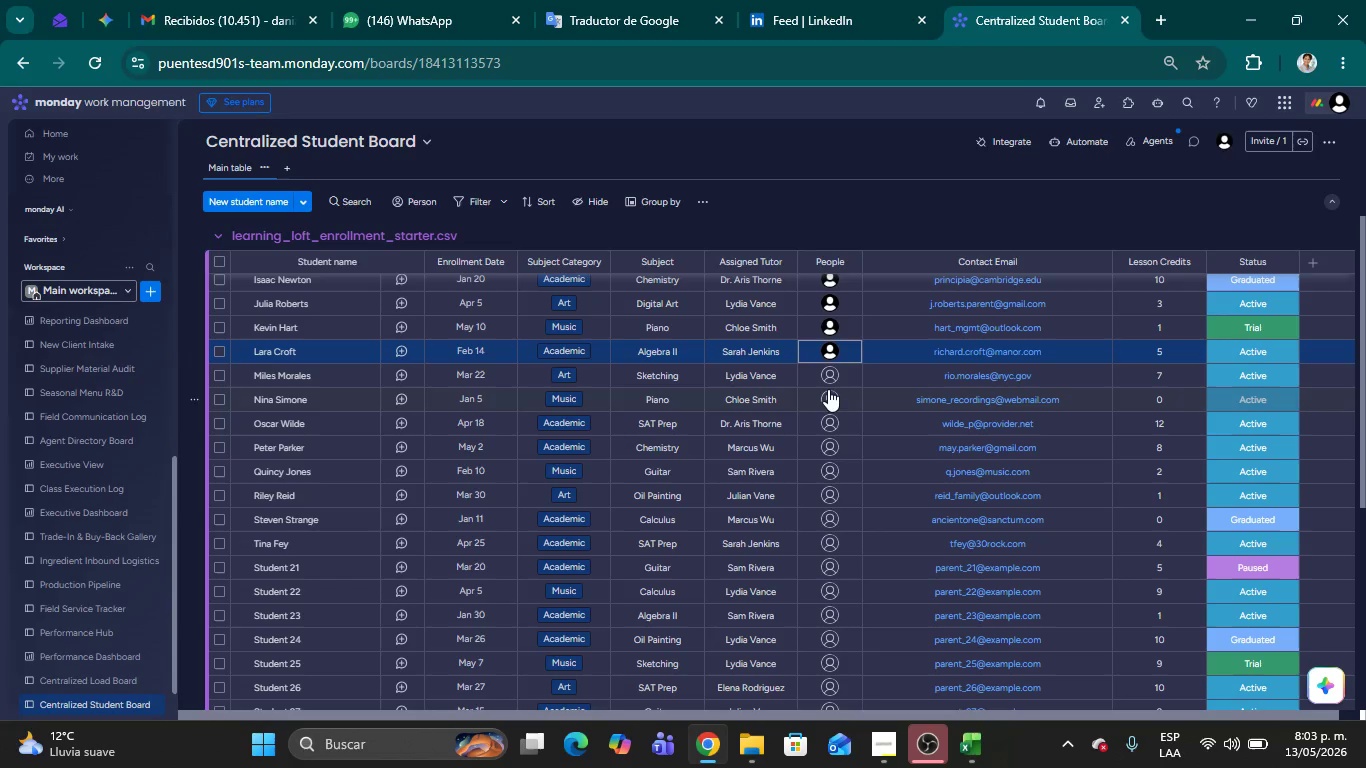 
left_click([826, 380])
 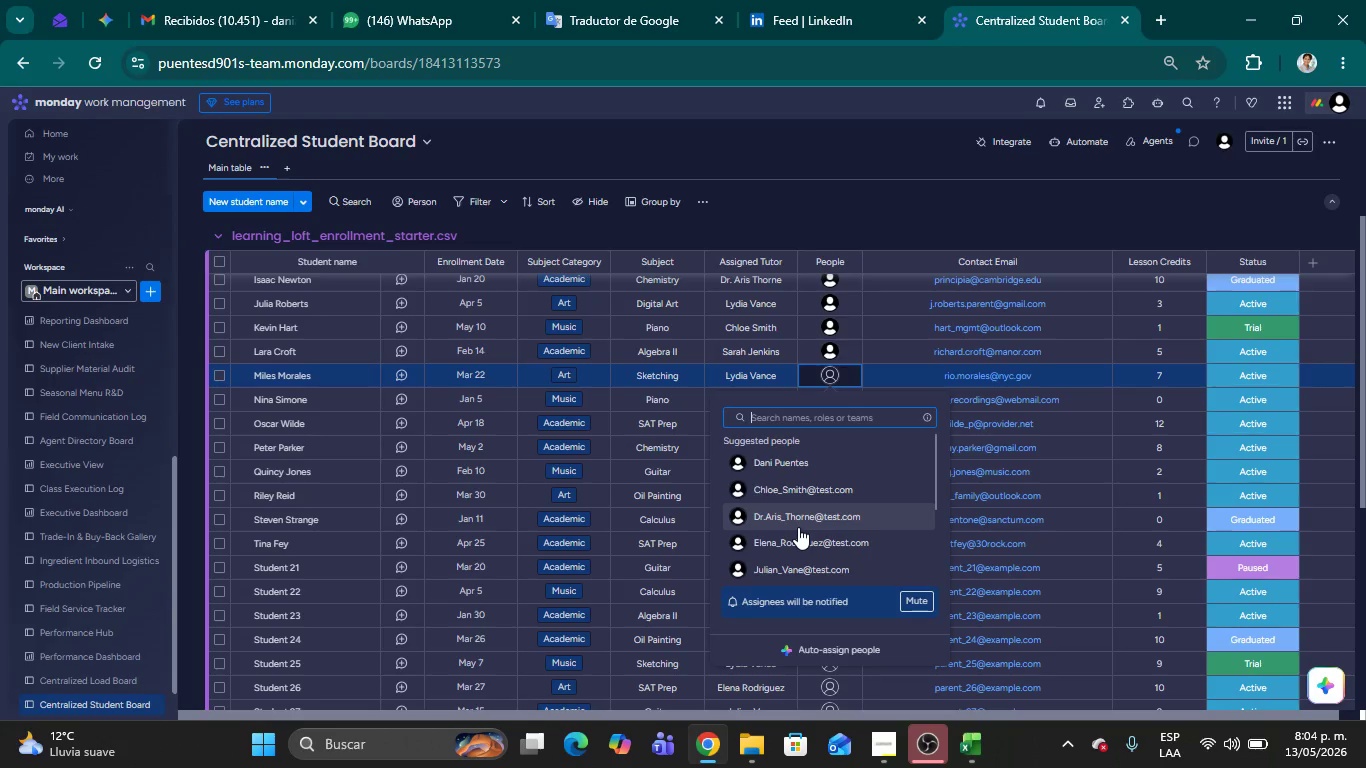 
scroll: coordinate [797, 527], scroll_direction: down, amount: 1.0
 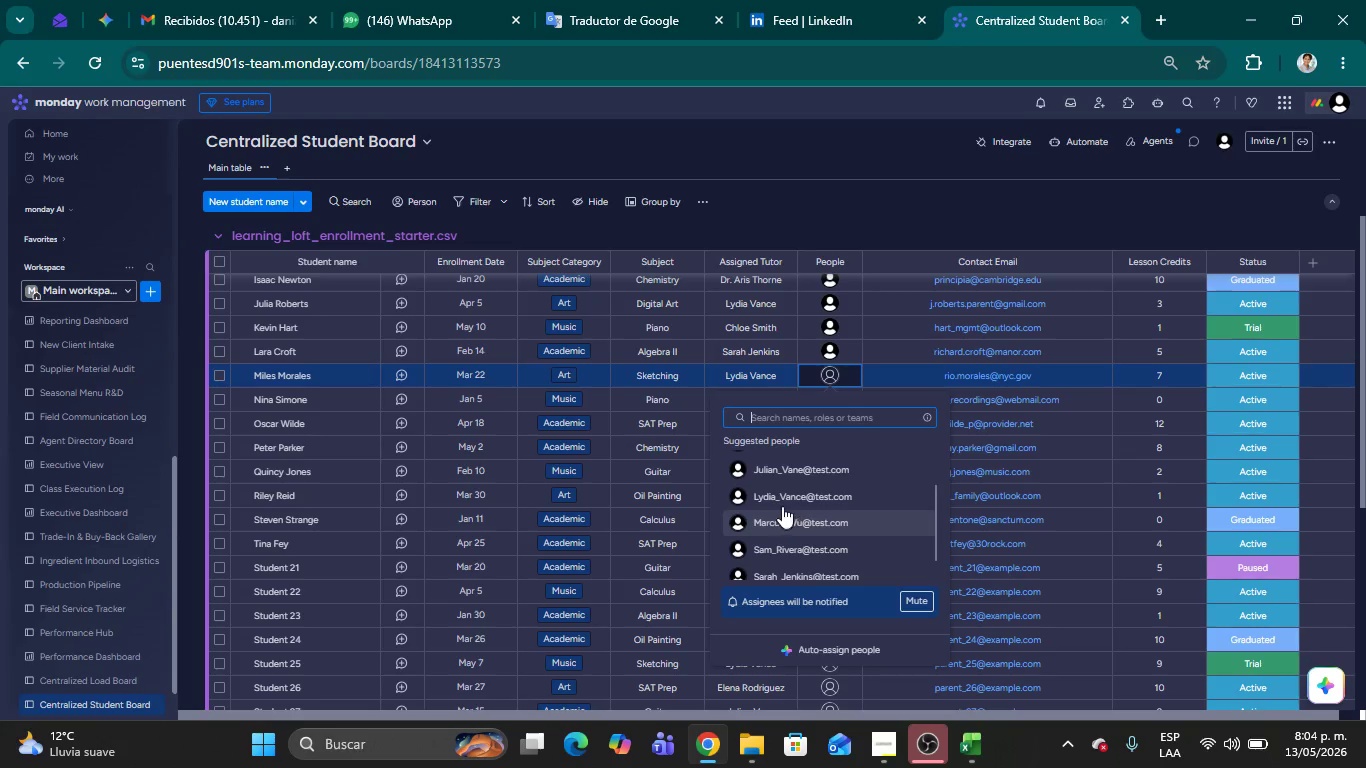 
left_click([781, 504])
 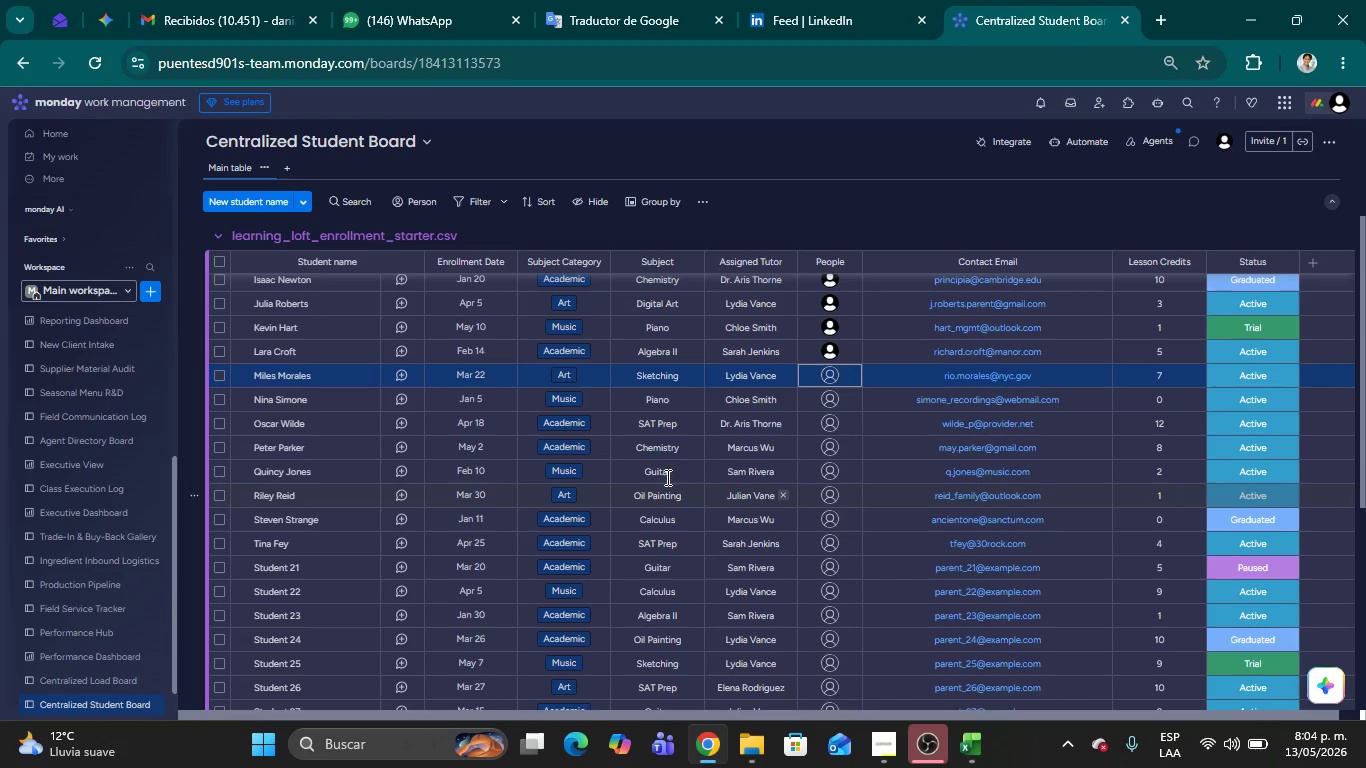 
scroll: coordinate [665, 477], scroll_direction: down, amount: 1.0
 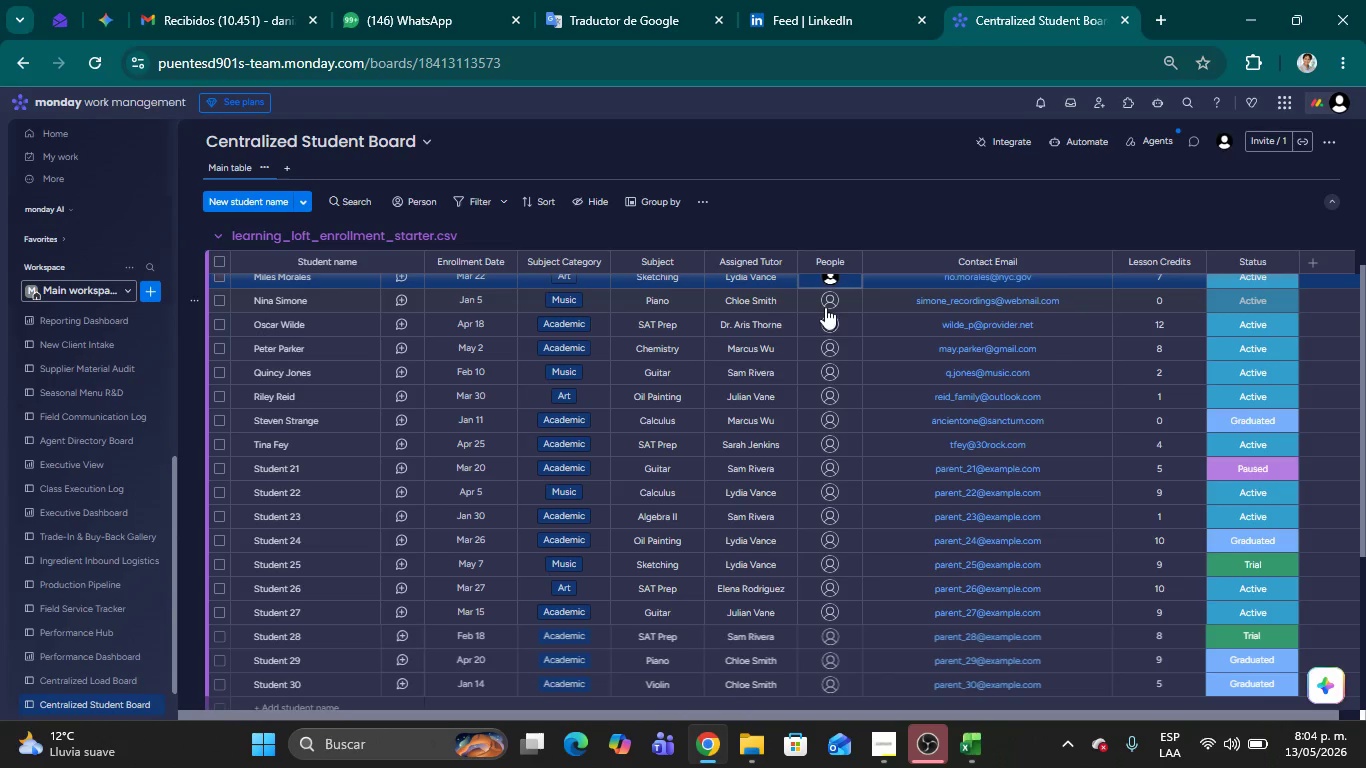 
left_click([829, 296])
 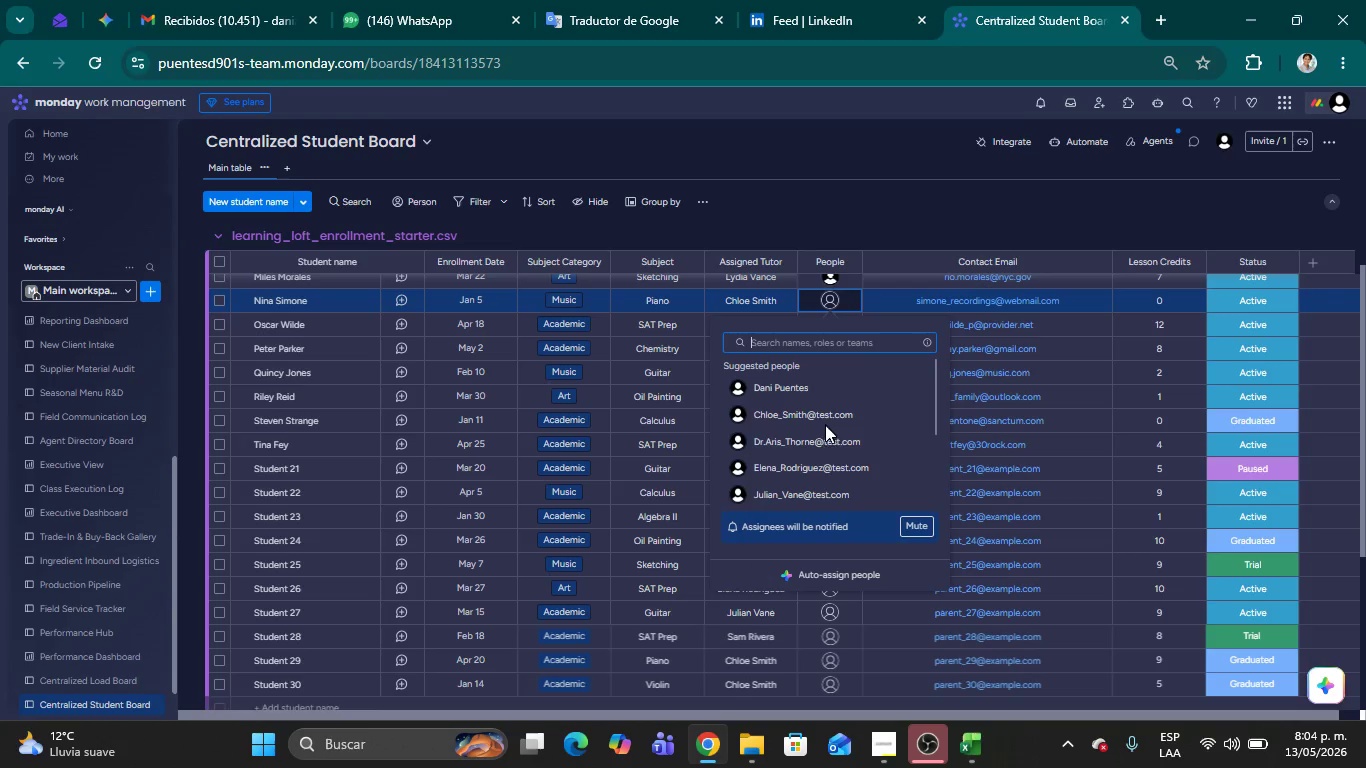 
left_click([819, 421])
 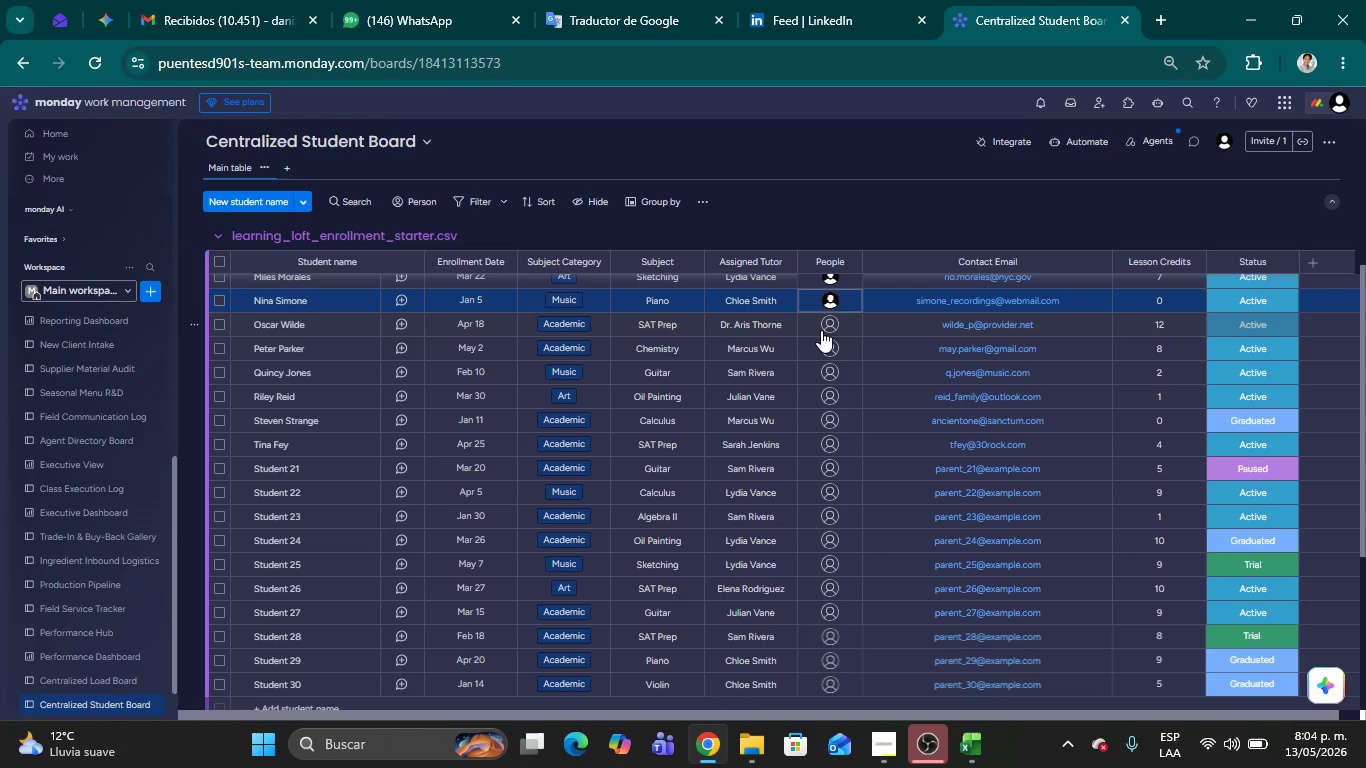 
left_click([825, 327])
 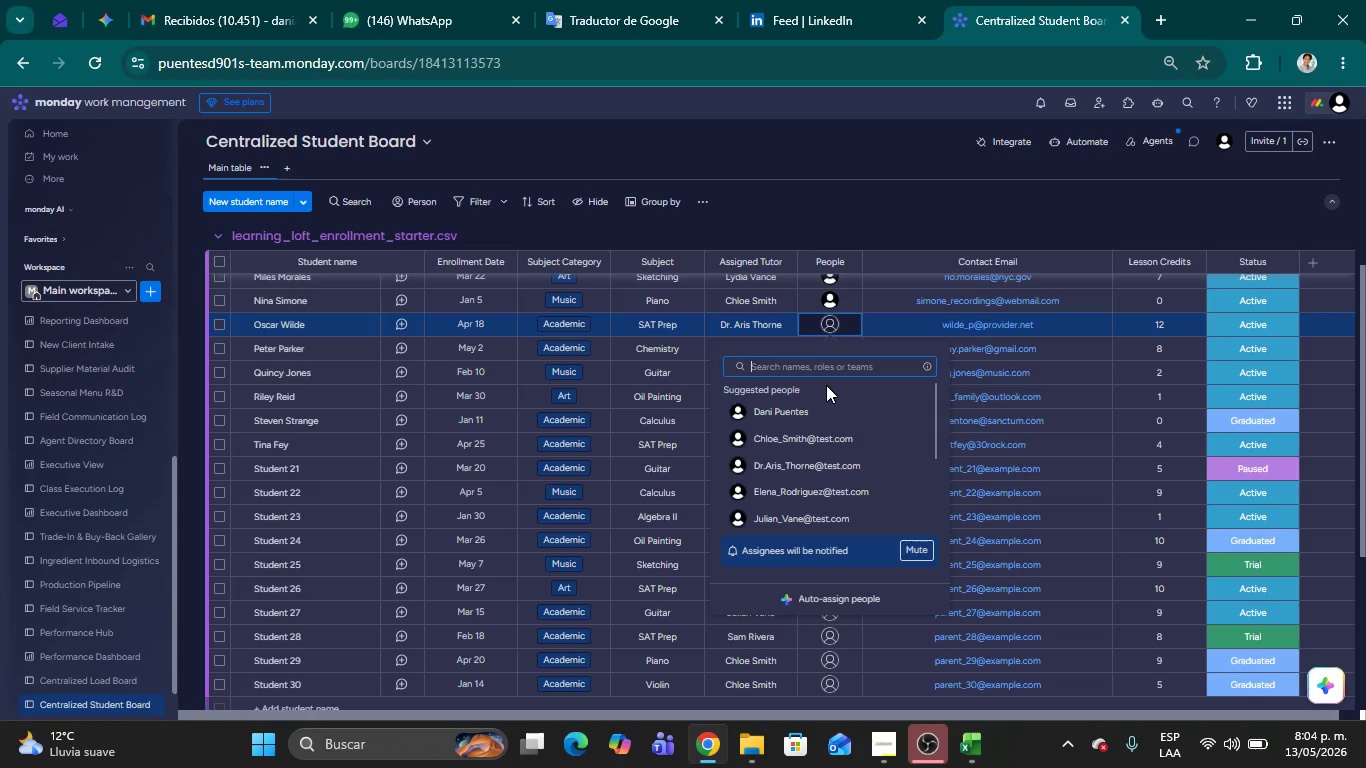 
left_click([807, 463])
 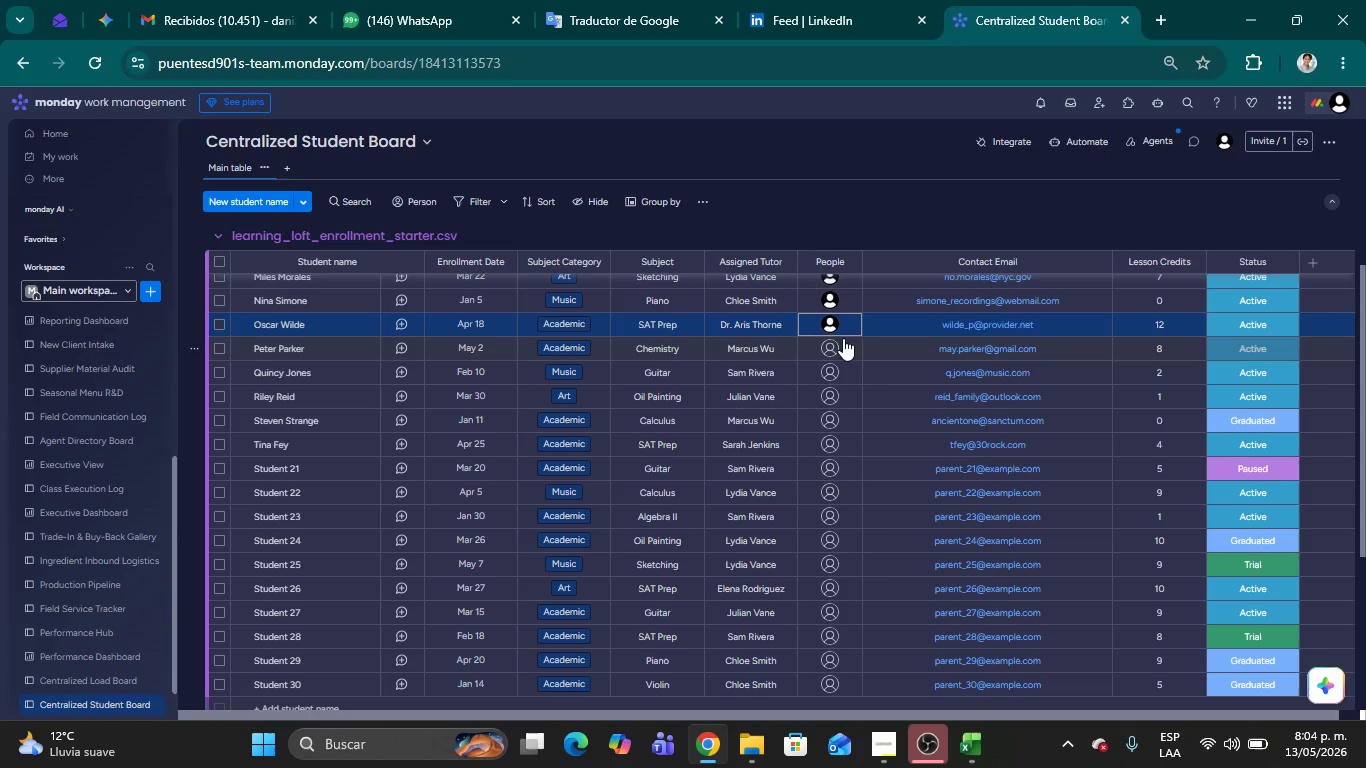 
left_click([826, 348])
 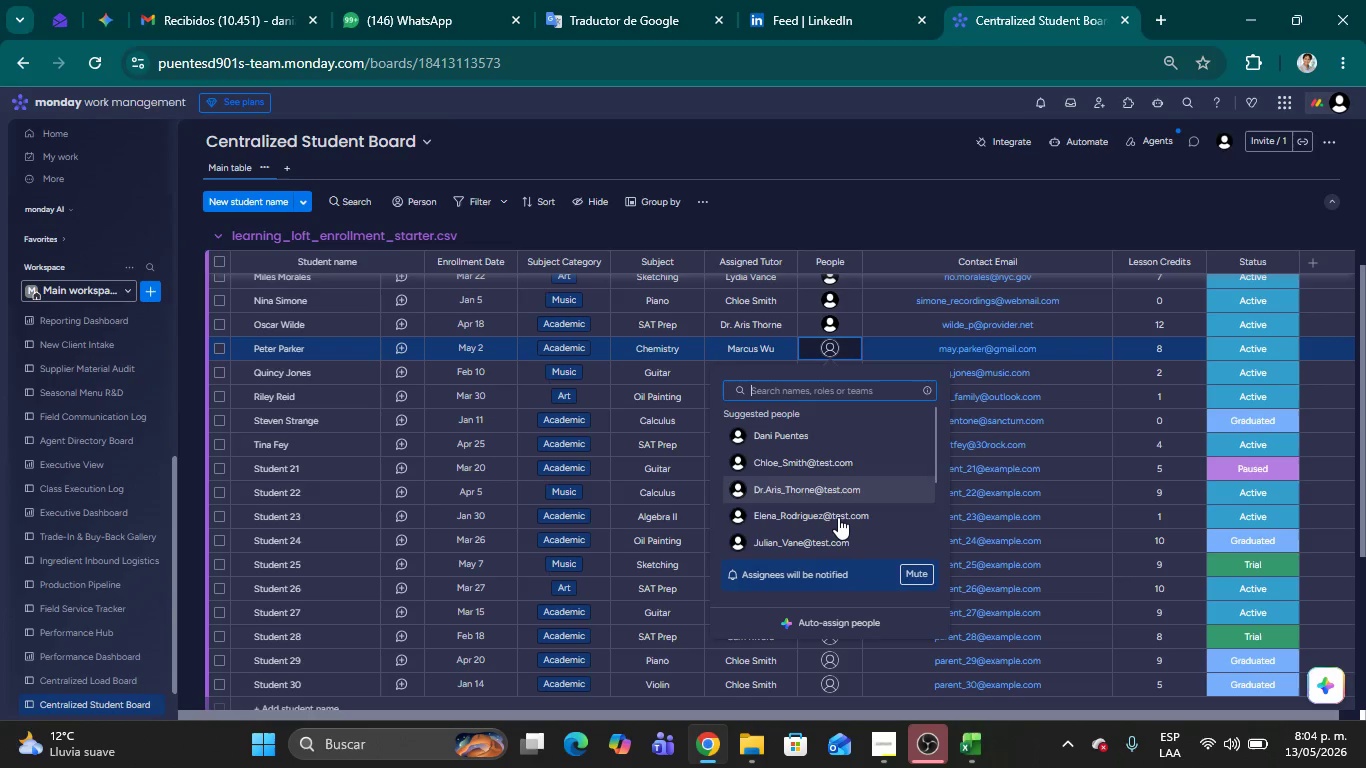 
scroll: coordinate [838, 518], scroll_direction: down, amount: 1.0
 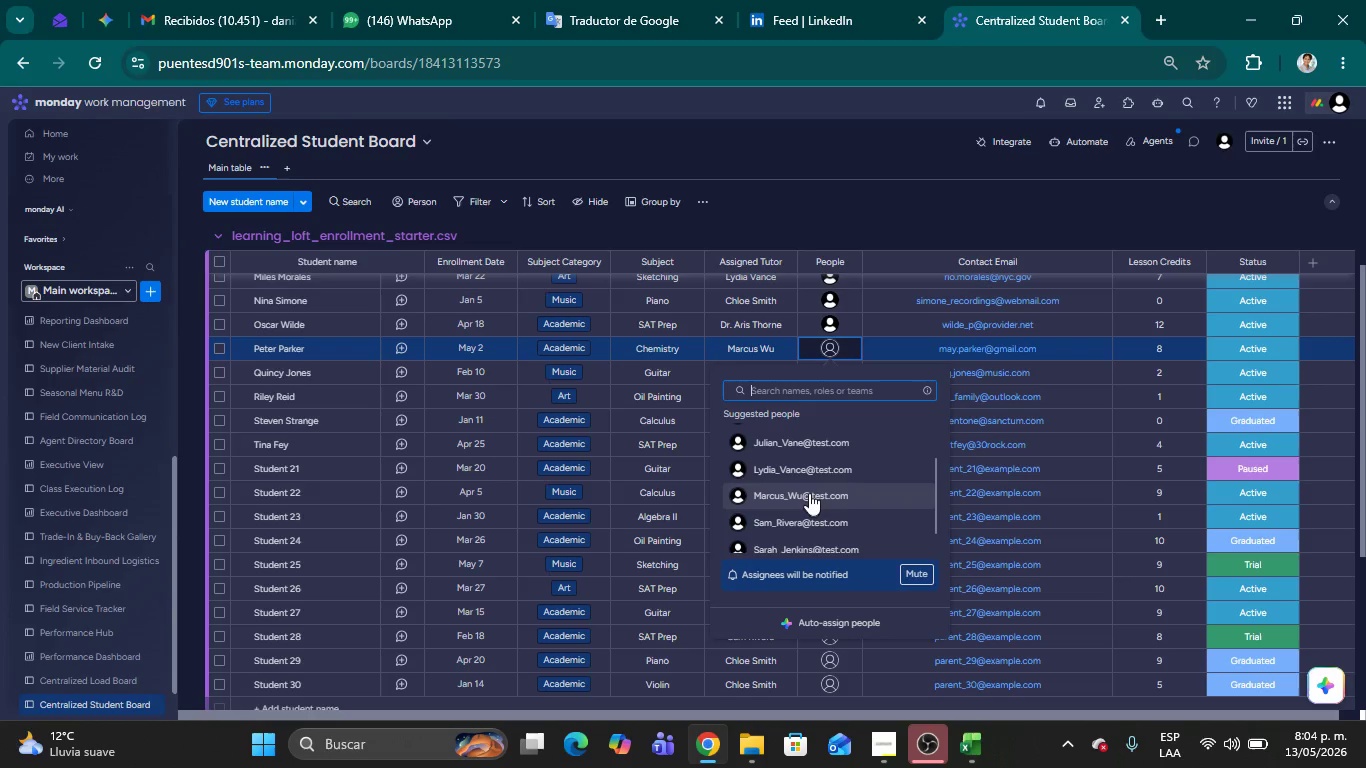 
left_click([808, 493])
 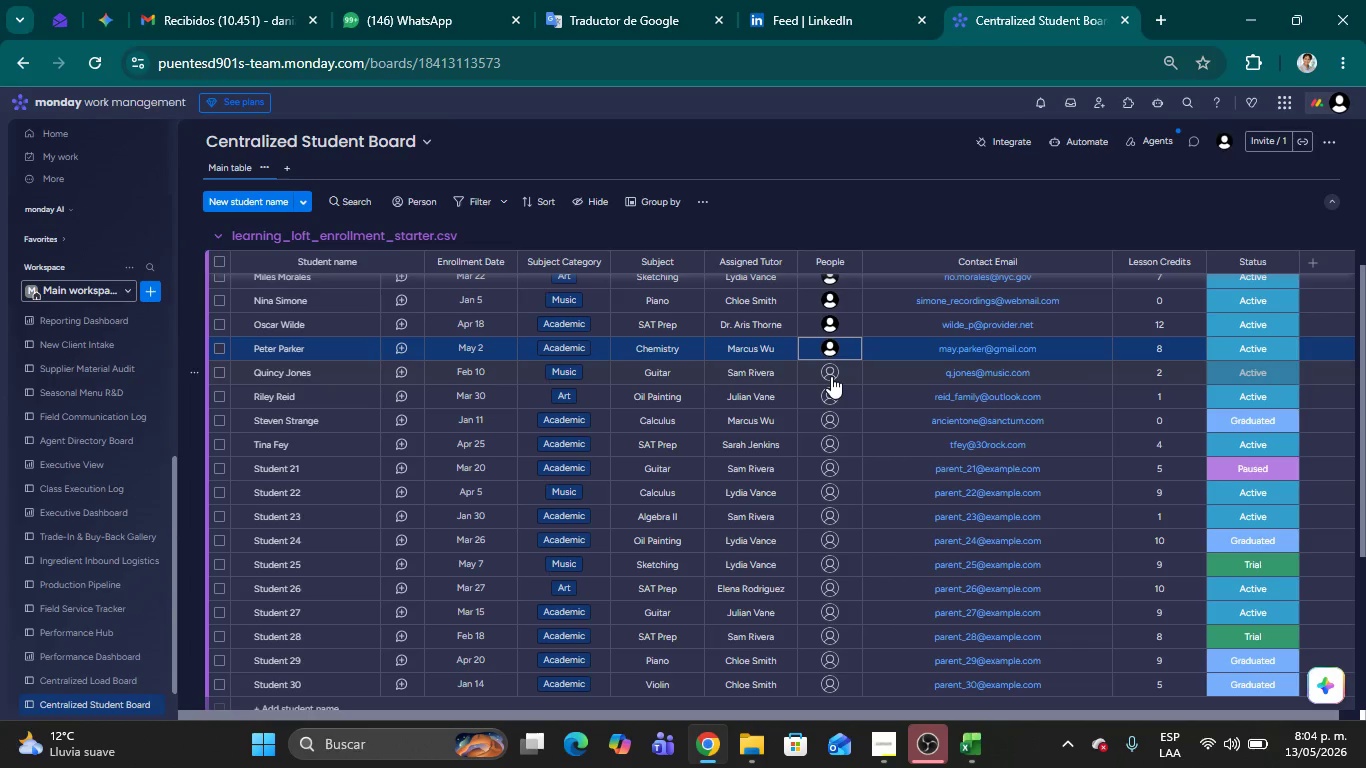 
scroll: coordinate [777, 413], scroll_direction: down, amount: 1.0
 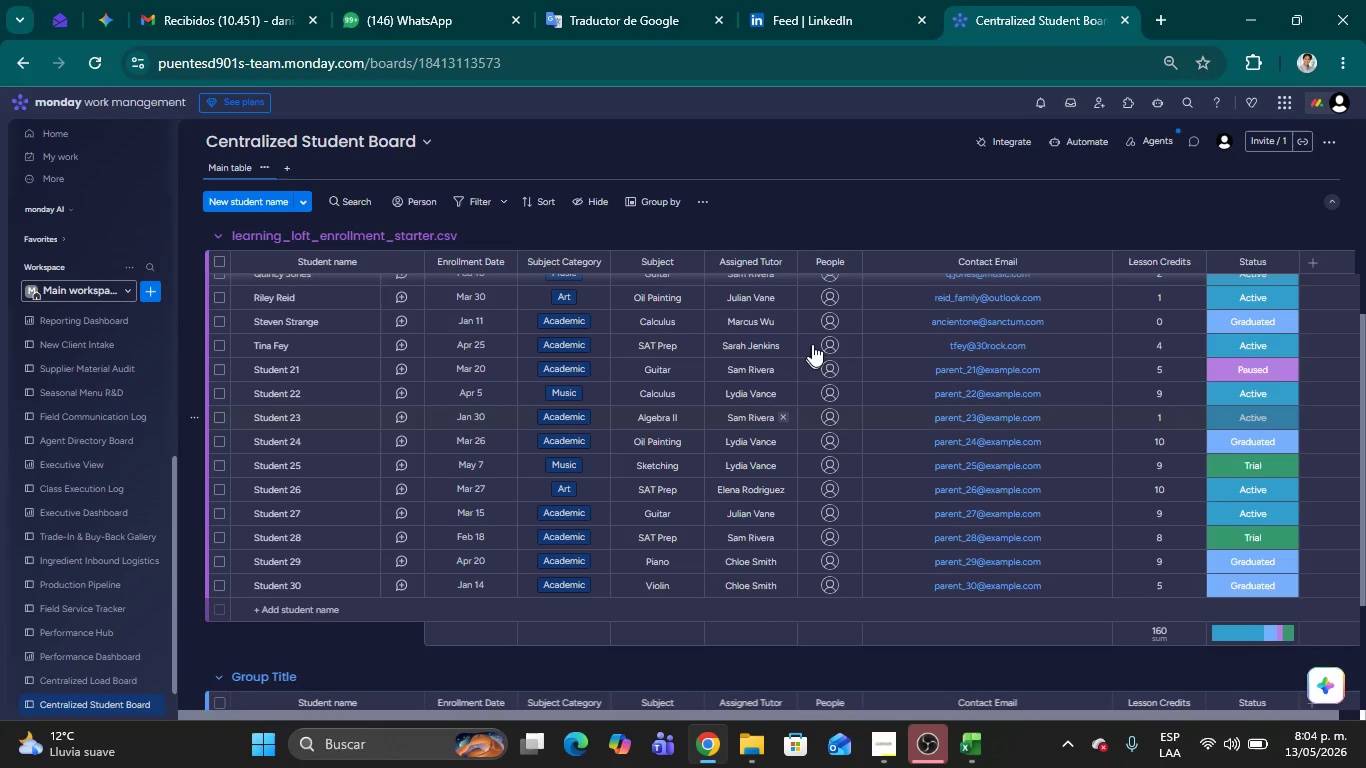 
scroll: coordinate [821, 348], scroll_direction: up, amount: 1.0
 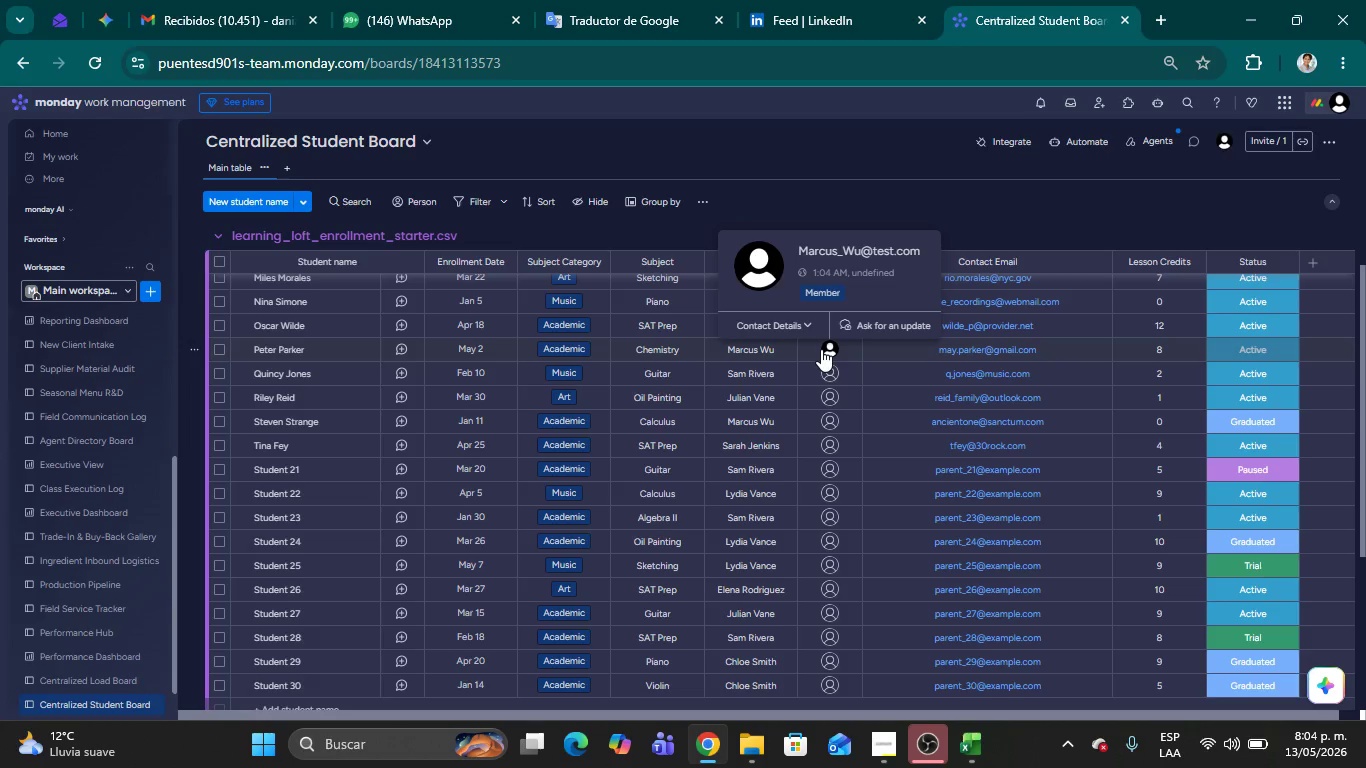 
wait(21.96)
 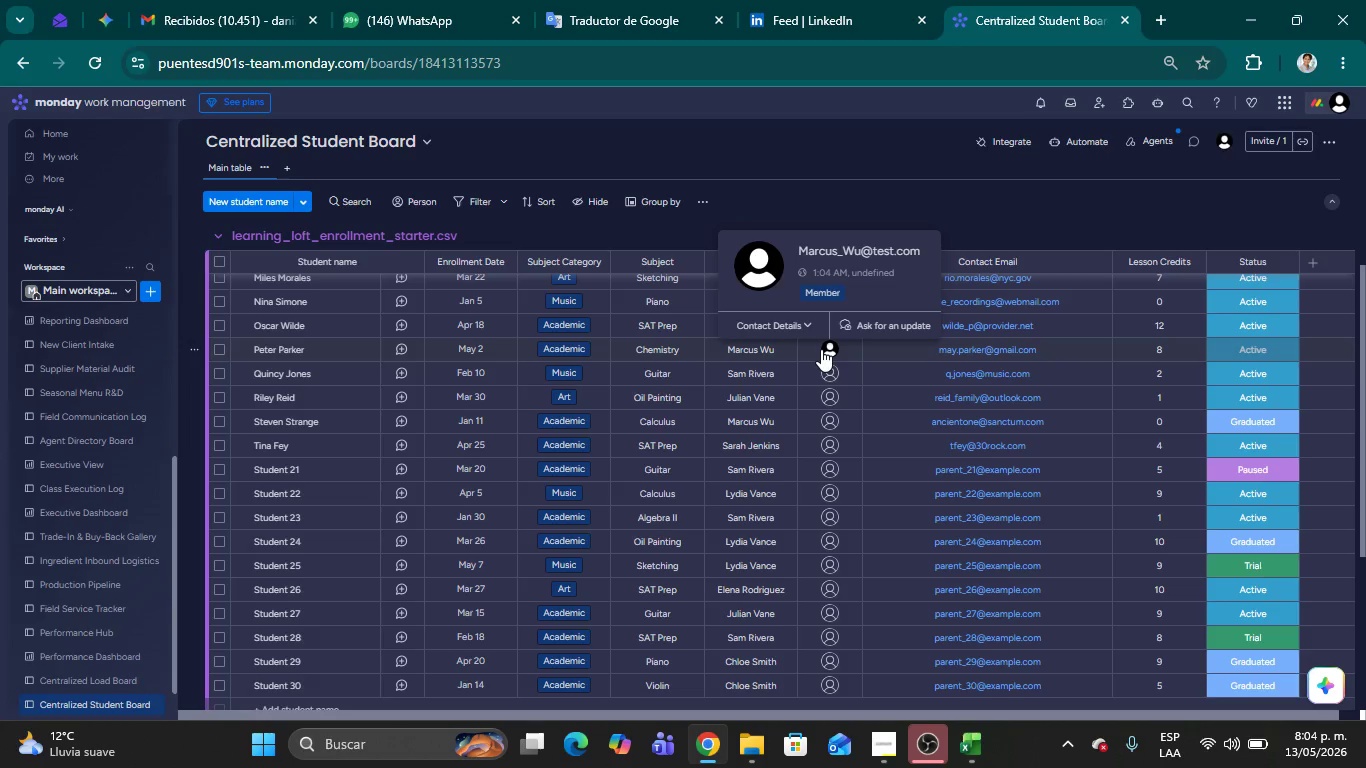 
left_click([831, 374])
 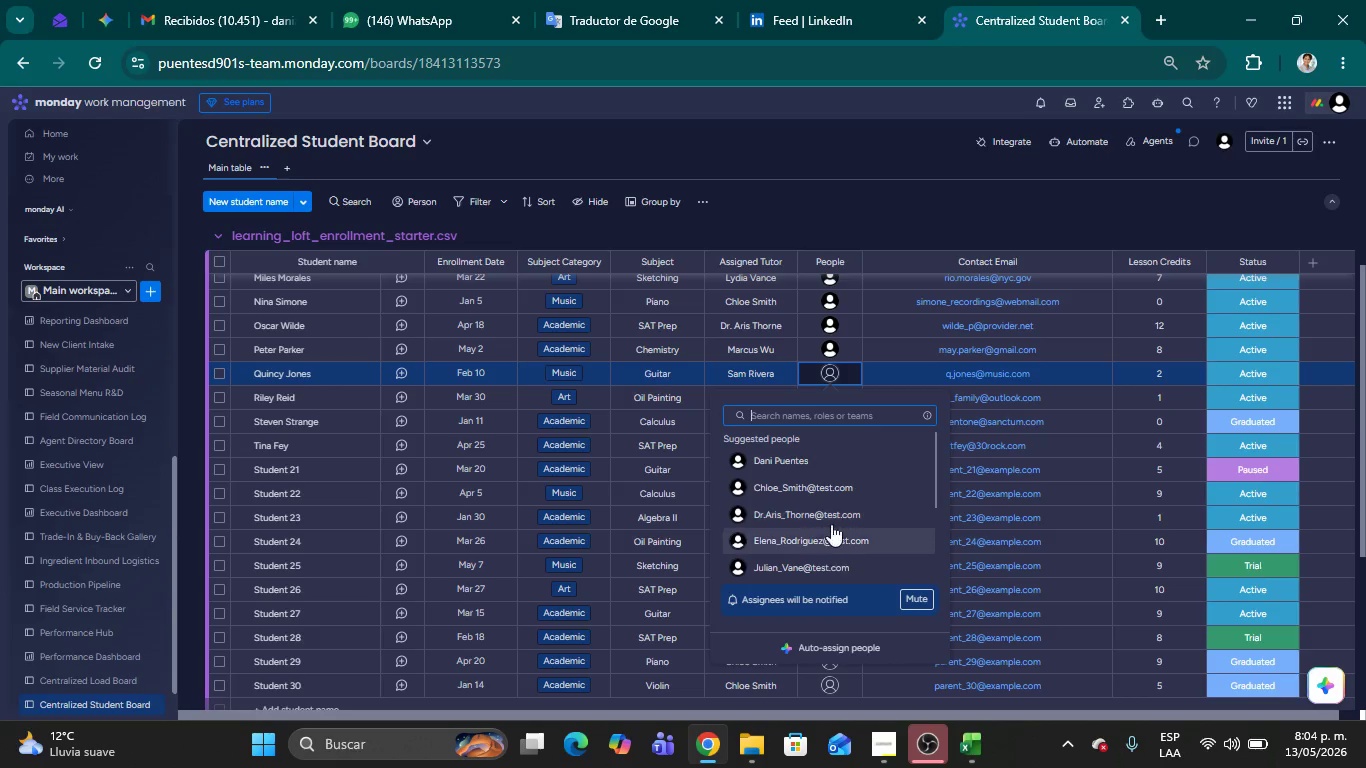 
scroll: coordinate [854, 530], scroll_direction: down, amount: 2.0
 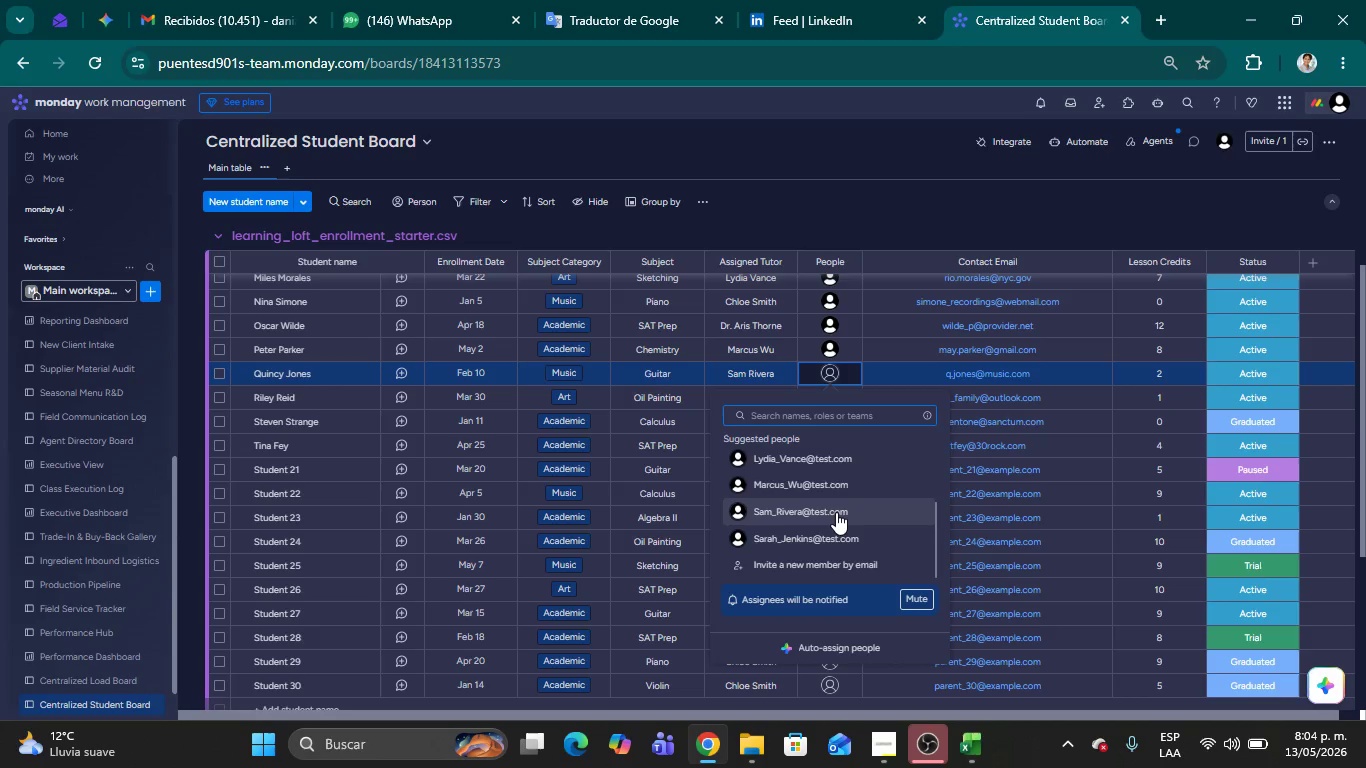 
left_click([836, 512])
 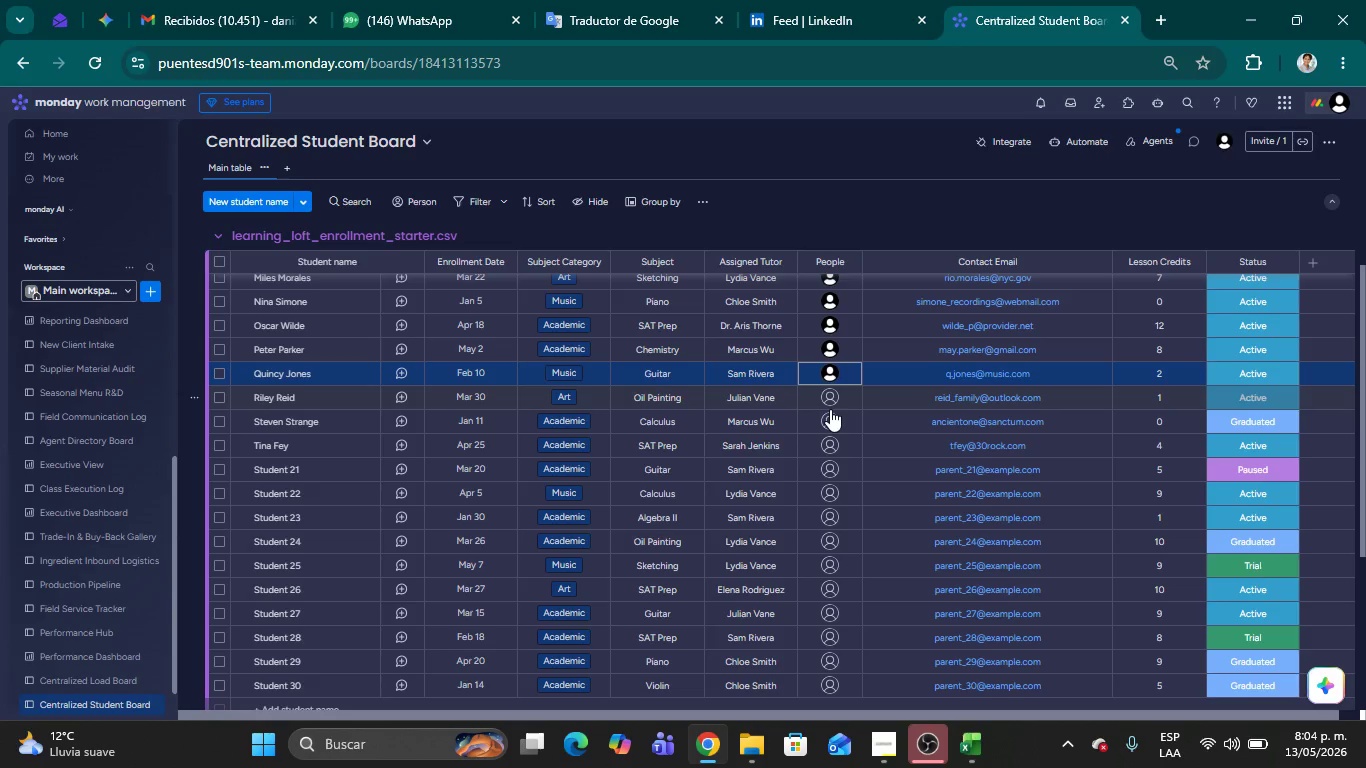 
left_click([831, 407])
 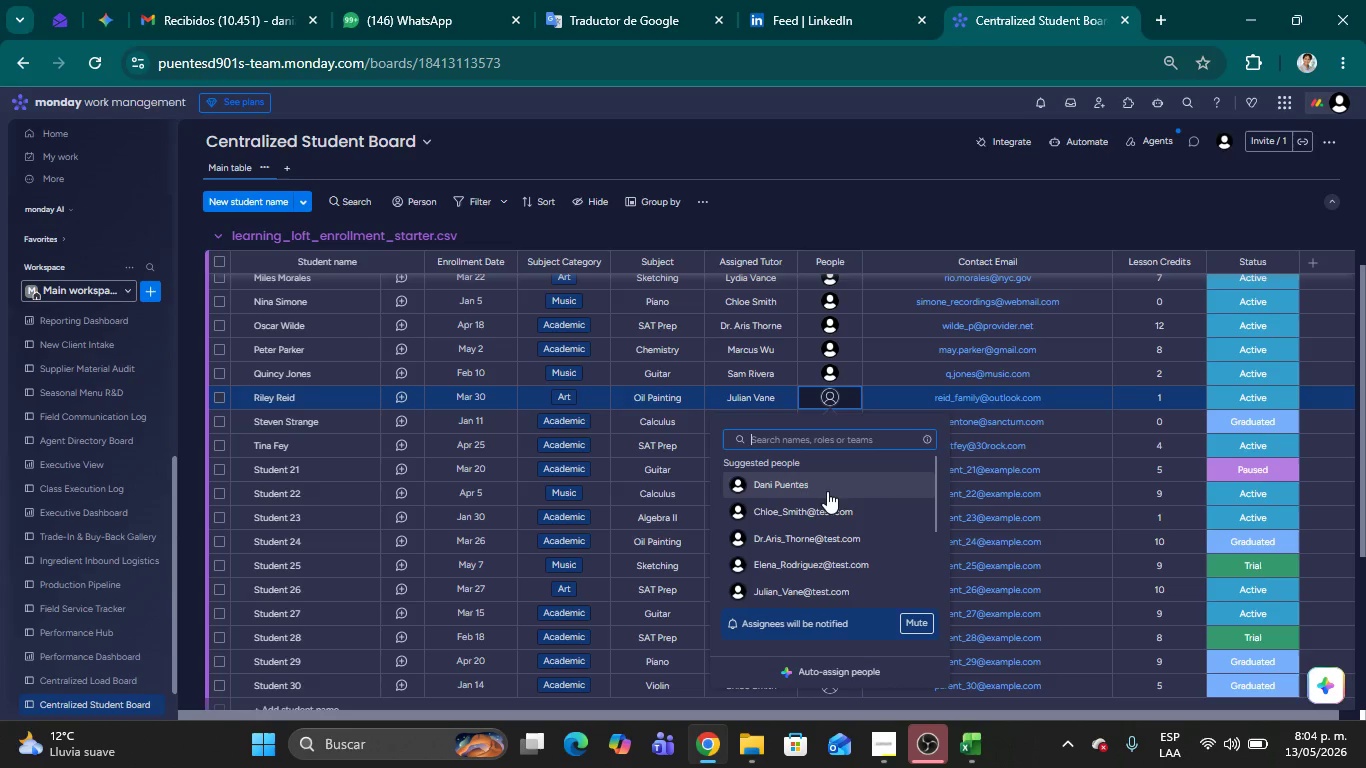 
left_click([822, 594])
 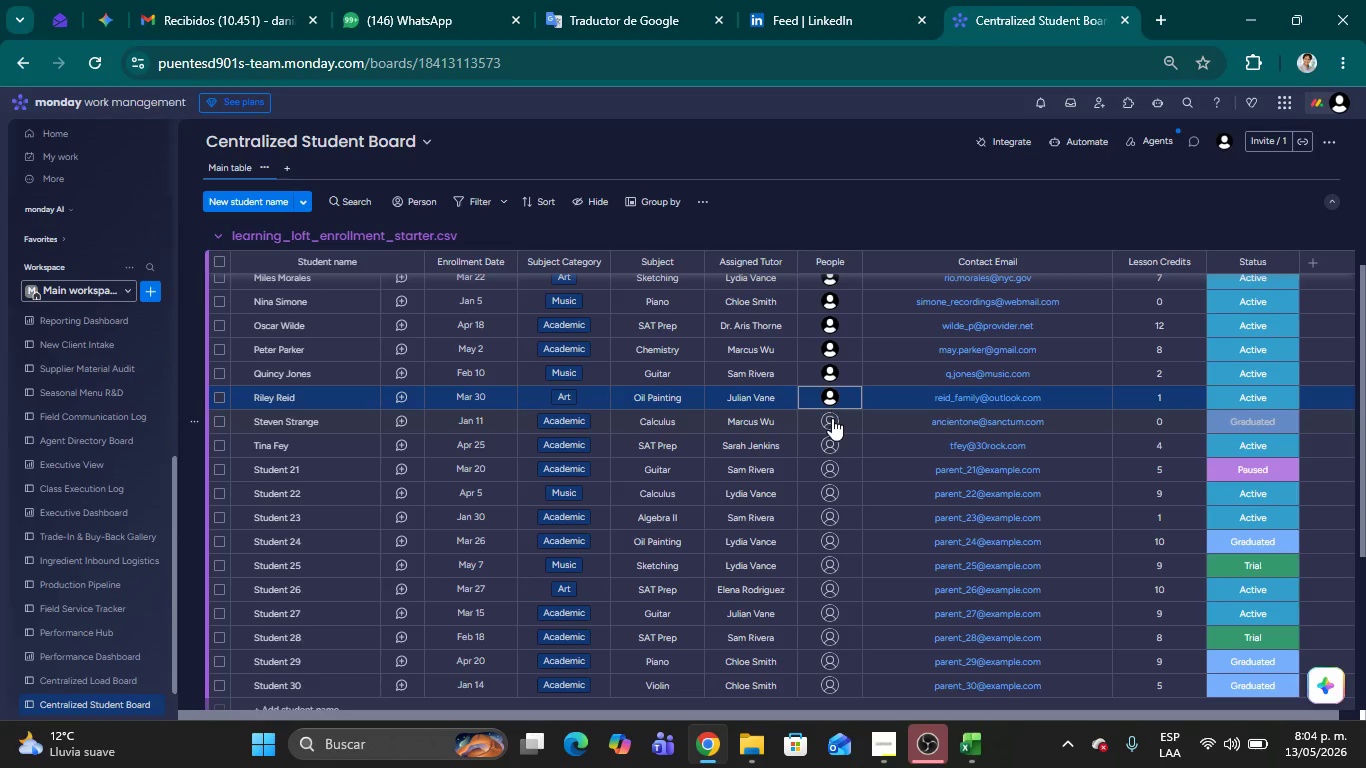 
left_click([831, 422])
 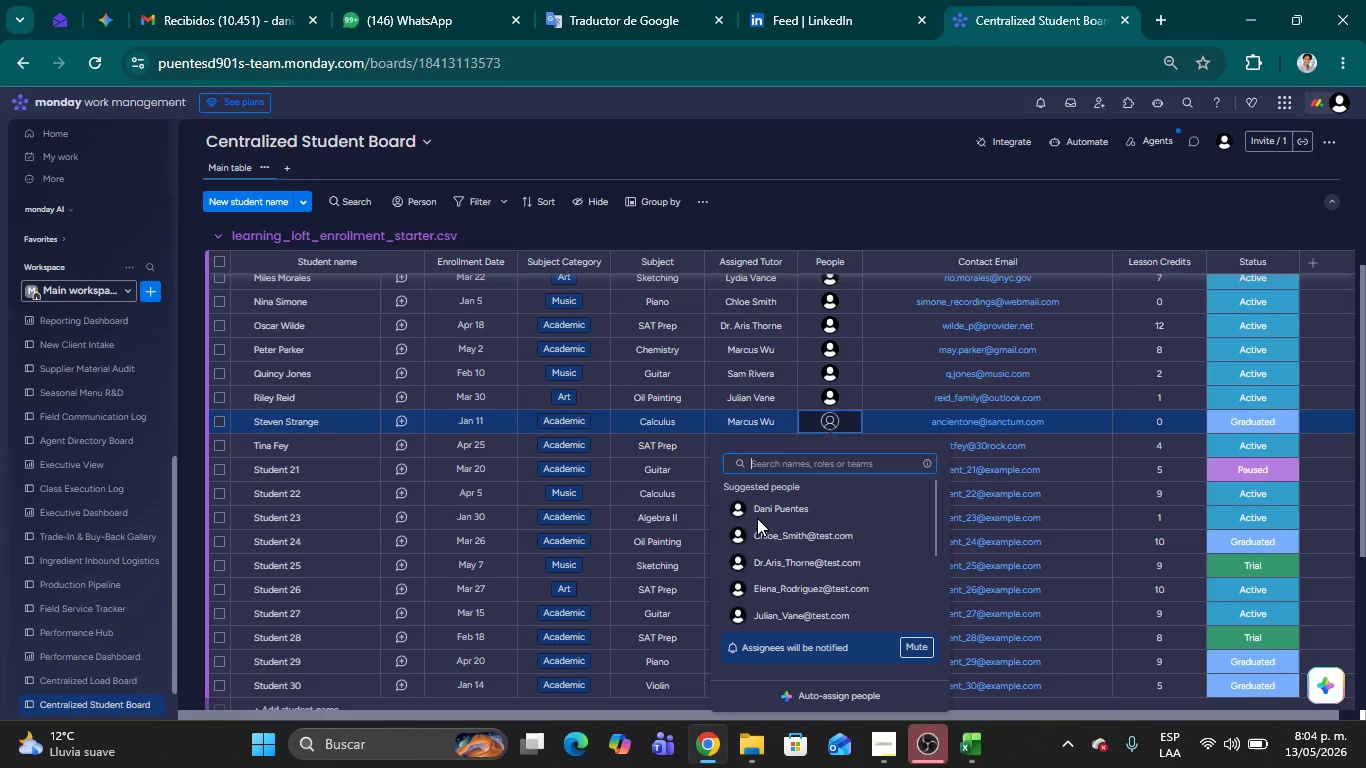 
scroll: coordinate [796, 597], scroll_direction: down, amount: 2.0
 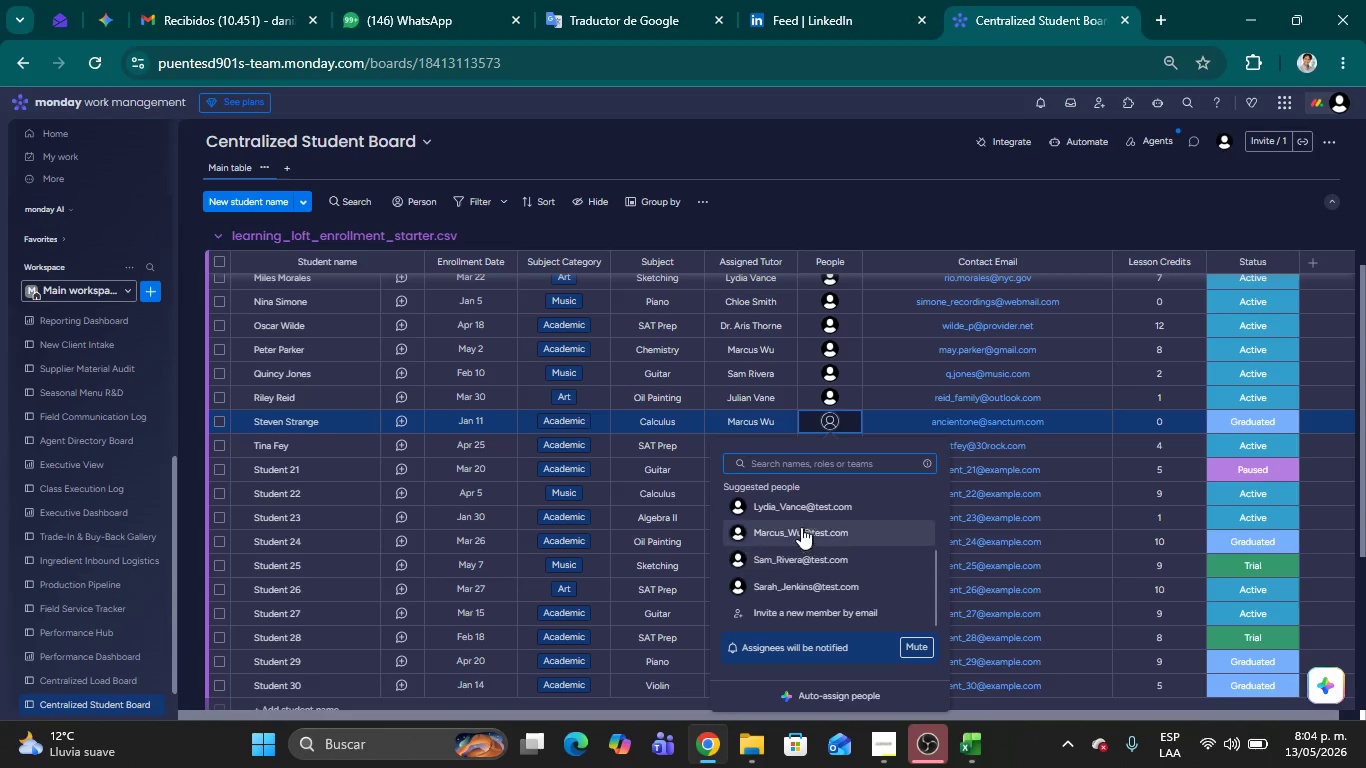 
left_click([801, 527])
 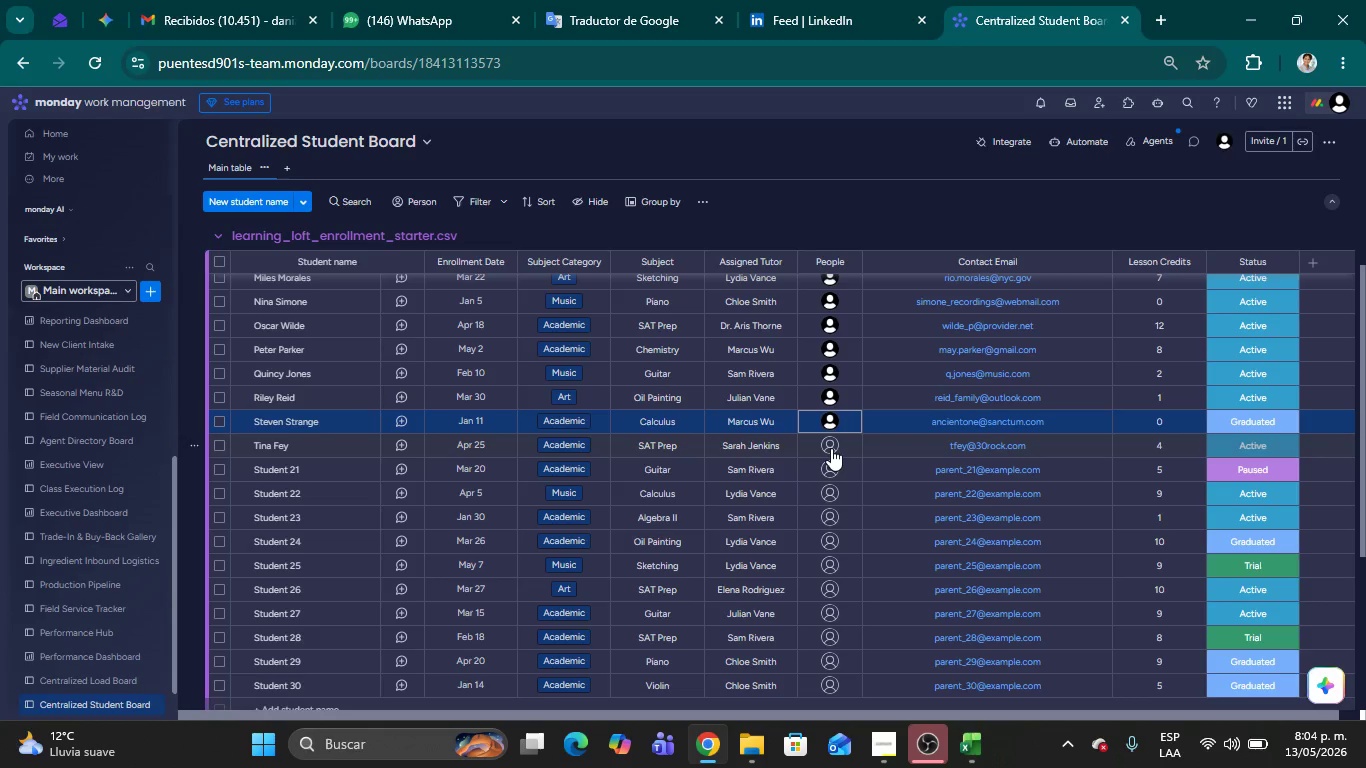 
left_click([834, 448])
 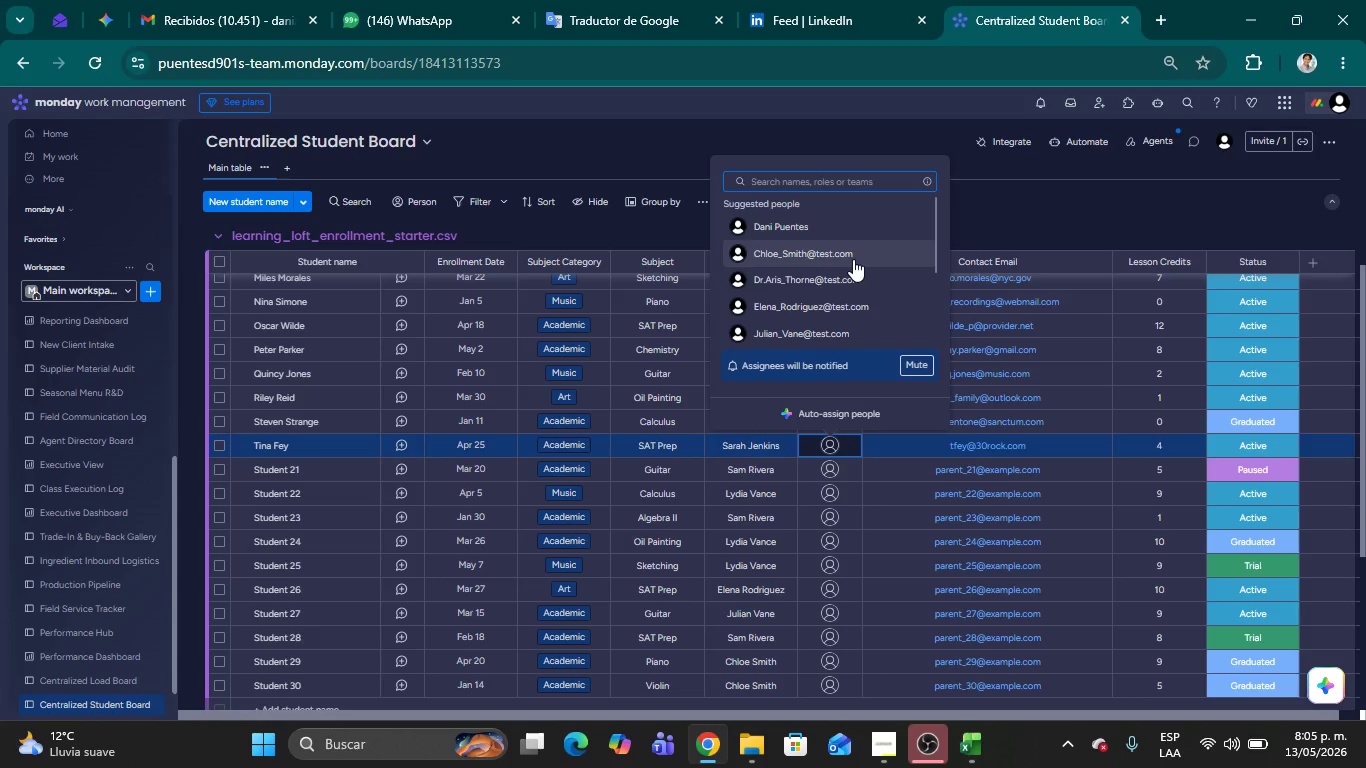 
scroll: coordinate [850, 272], scroll_direction: down, amount: 1.0
 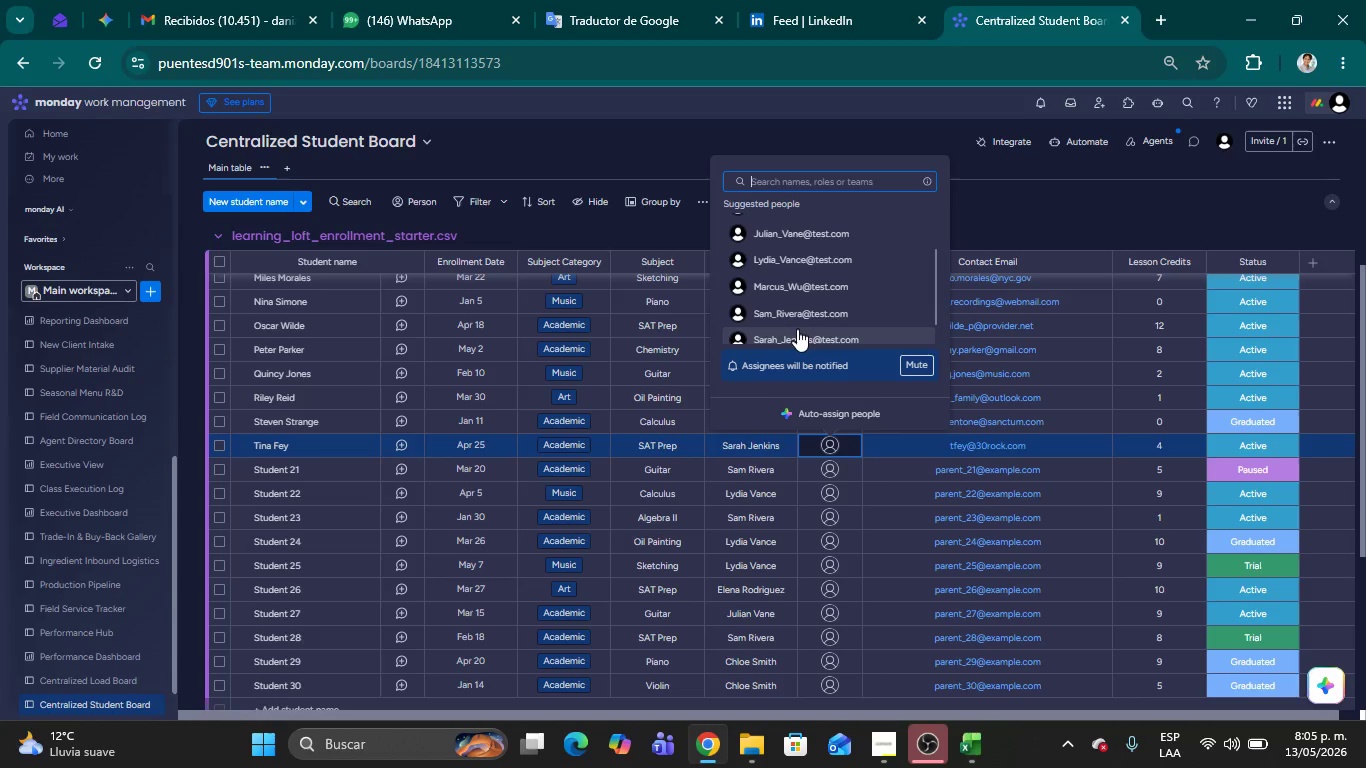 
left_click([795, 331])
 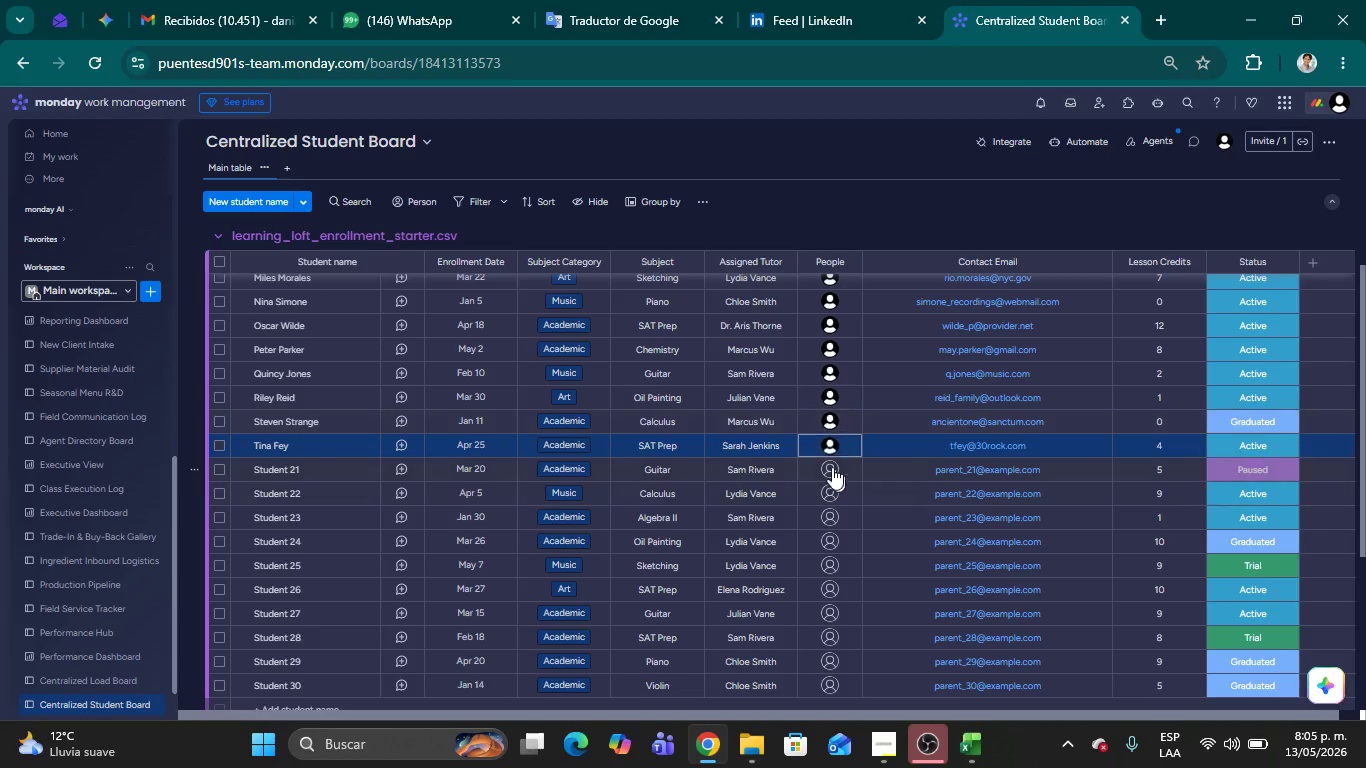 
left_click([830, 465])
 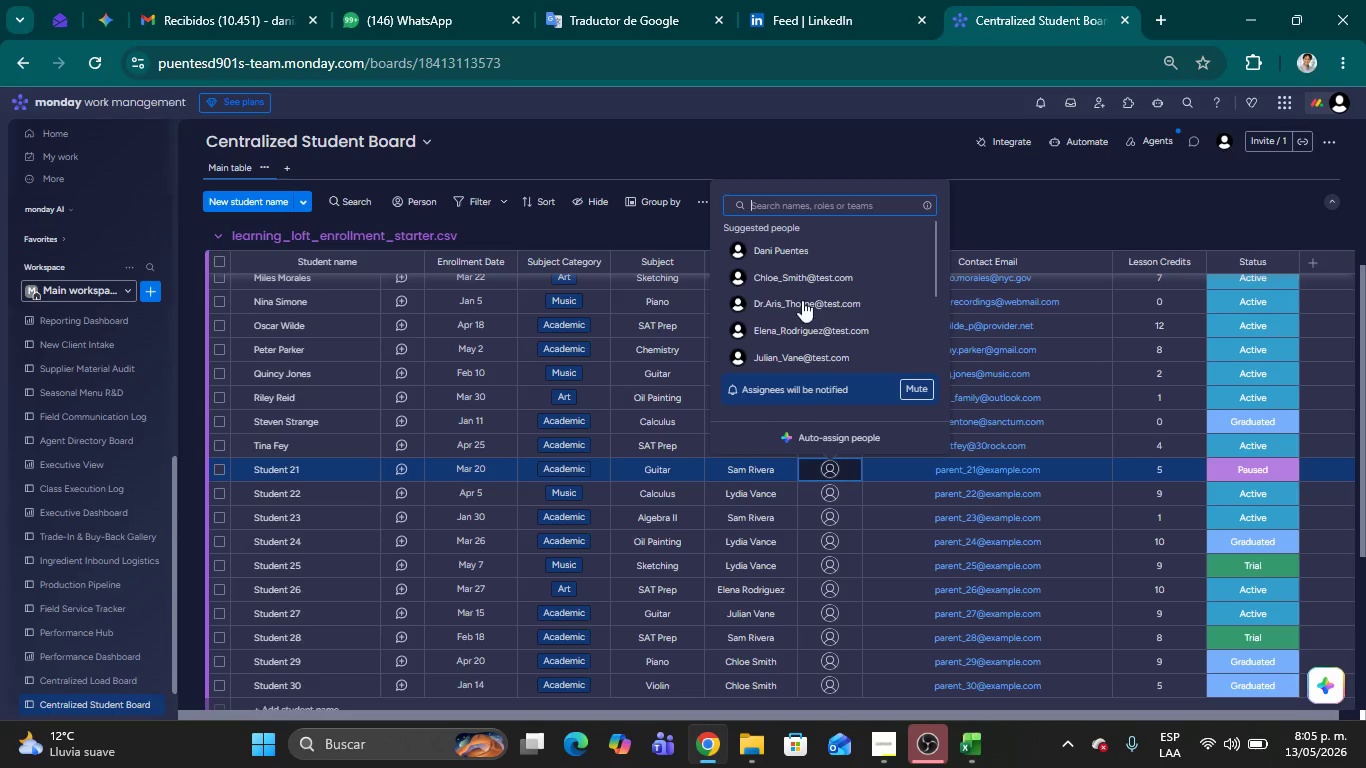 
scroll: coordinate [809, 287], scroll_direction: down, amount: 1.0
 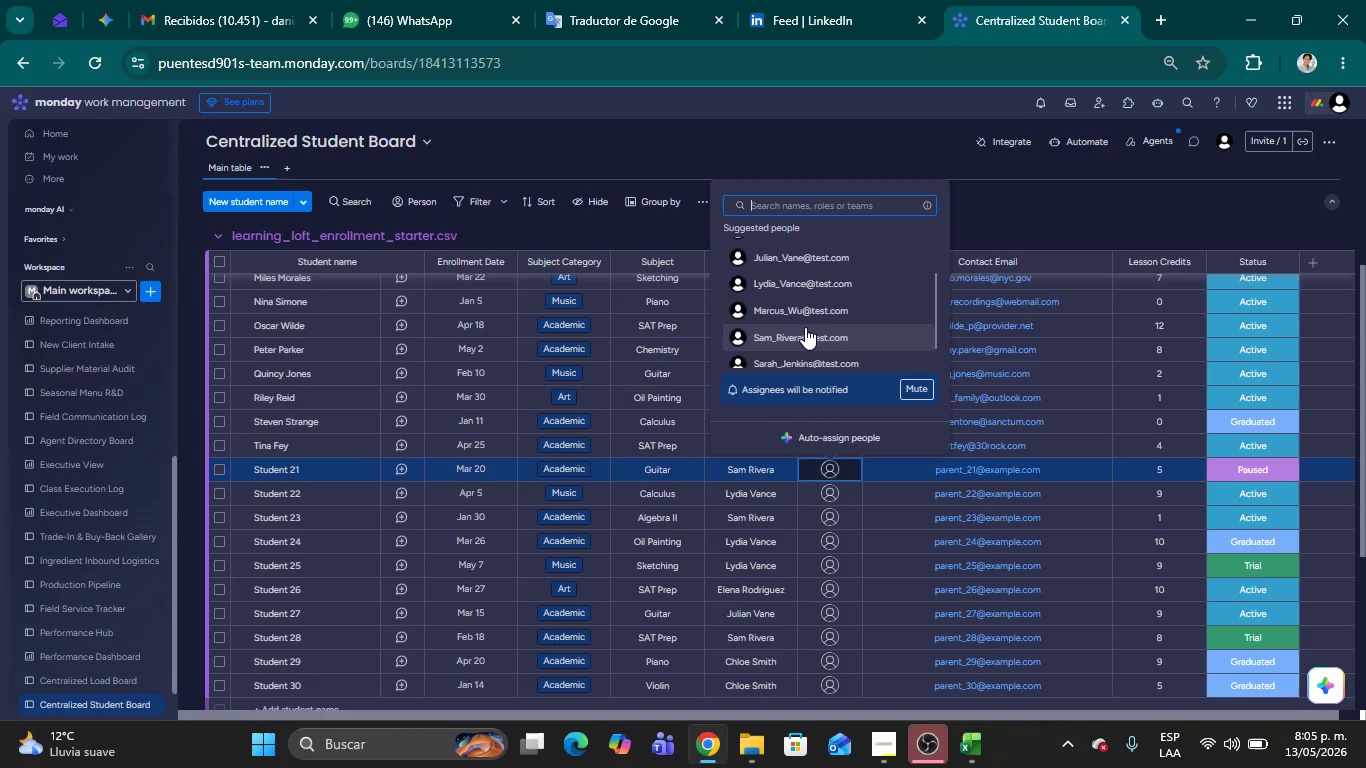 
left_click([805, 328])
 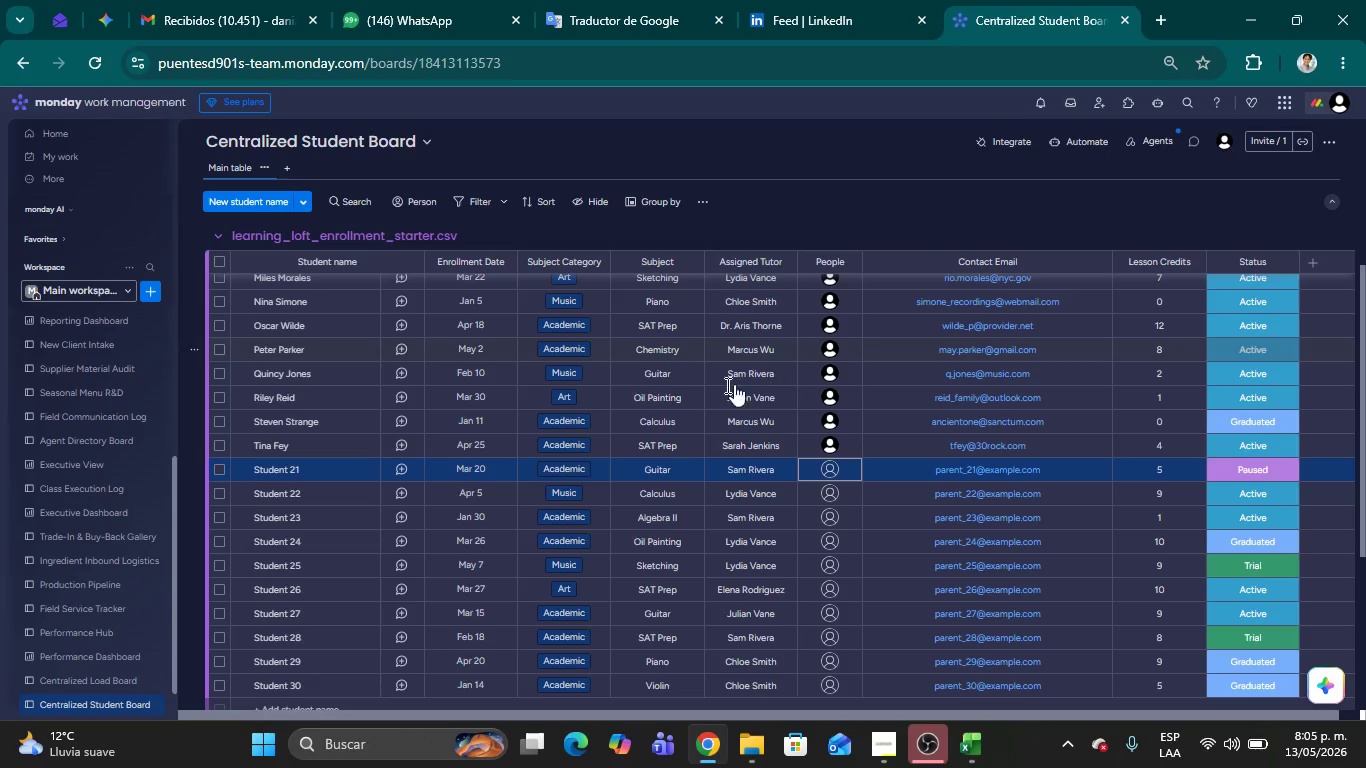 
scroll: coordinate [717, 389], scroll_direction: down, amount: 1.0
 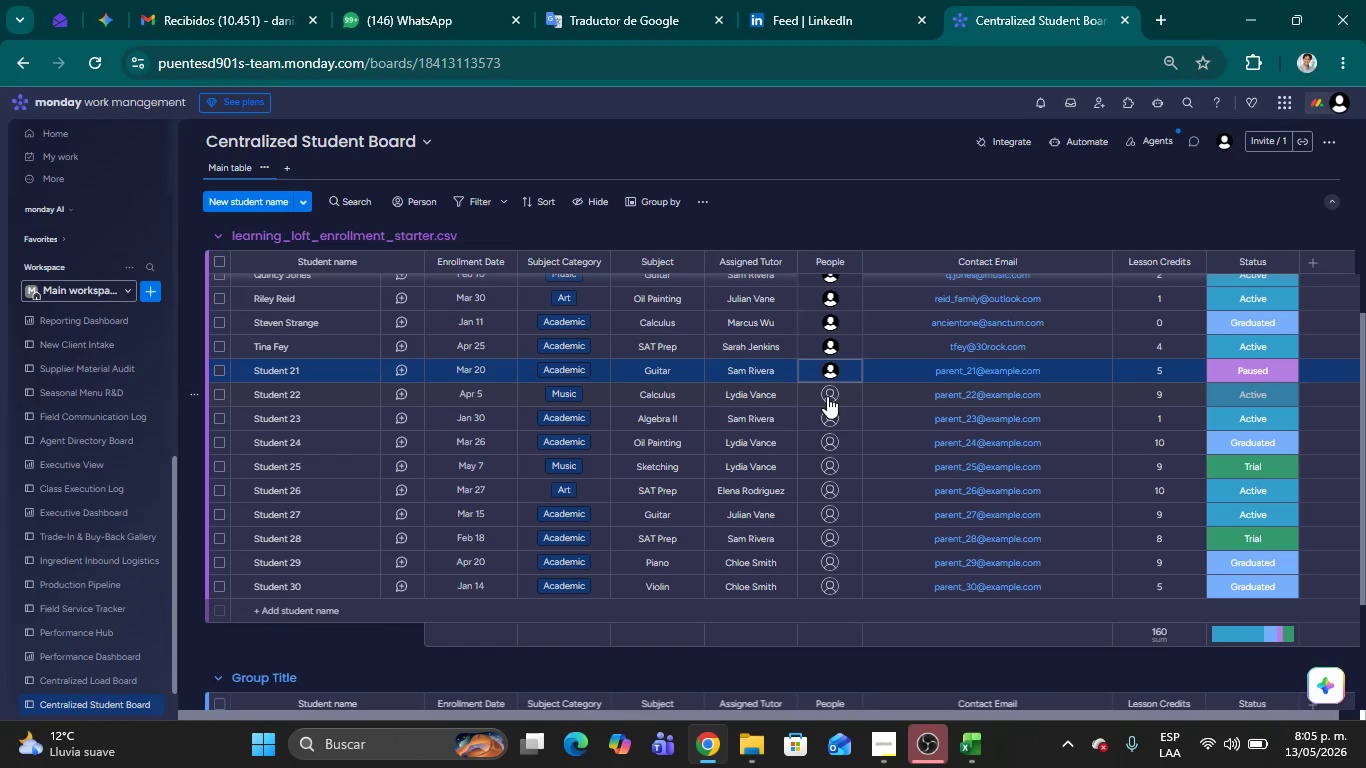 
left_click([827, 396])
 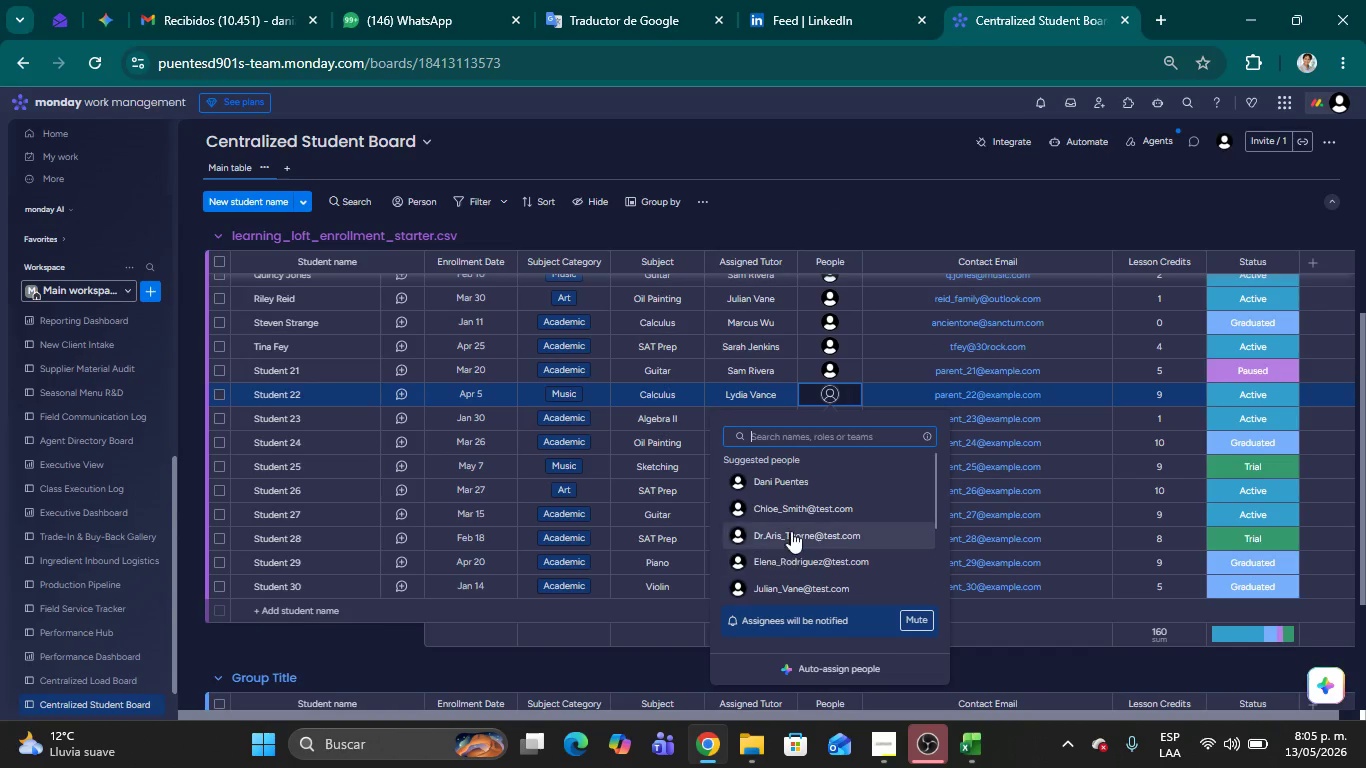 
scroll: coordinate [795, 548], scroll_direction: down, amount: 1.0
 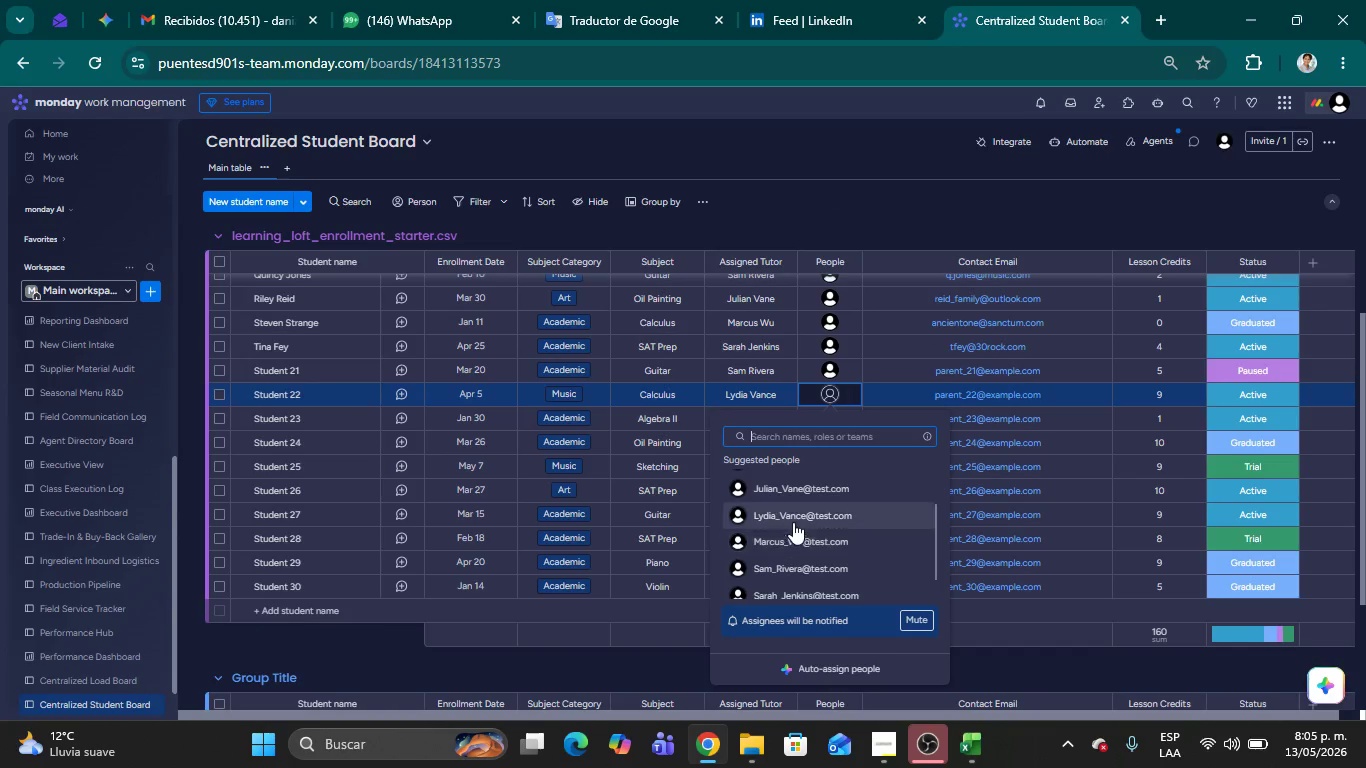 
left_click([789, 516])
 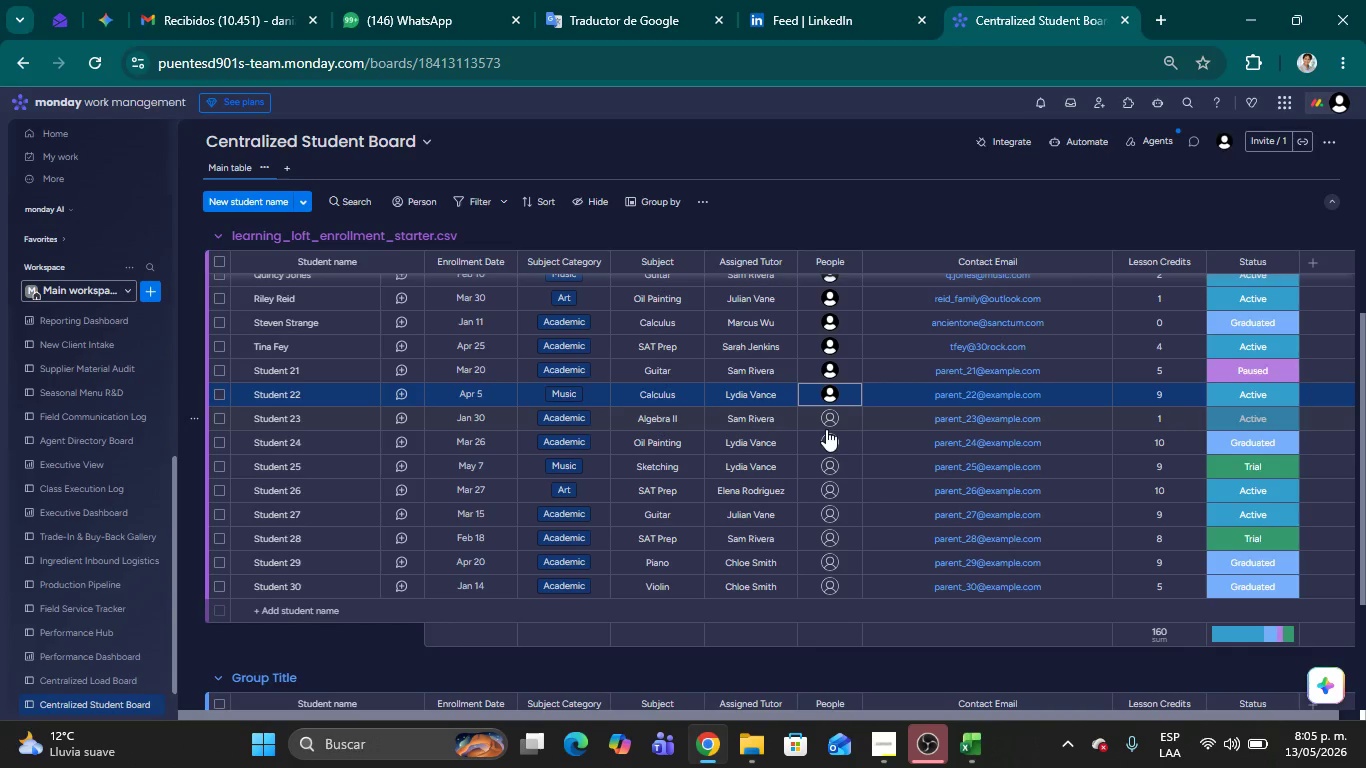 
left_click([827, 426])
 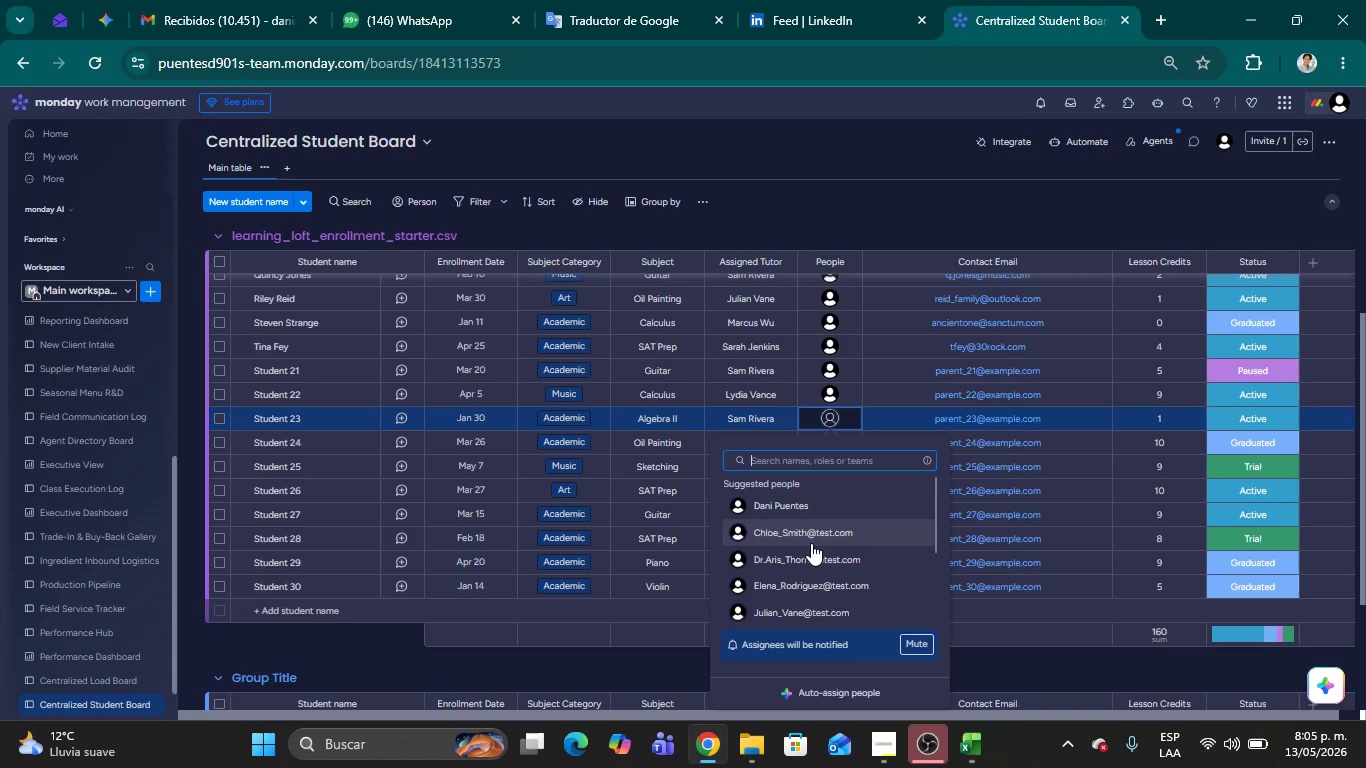 
scroll: coordinate [816, 554], scroll_direction: down, amount: 1.0
 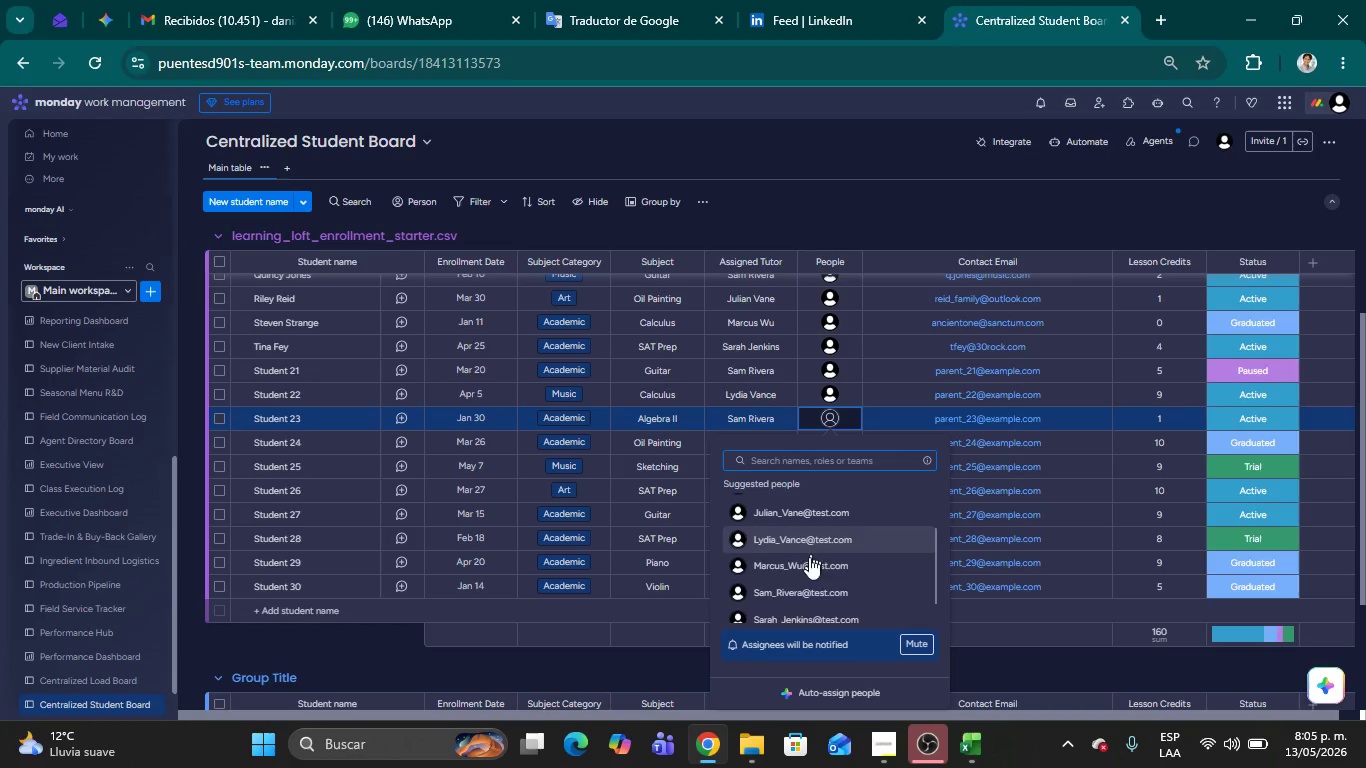 
left_click([779, 587])
 